 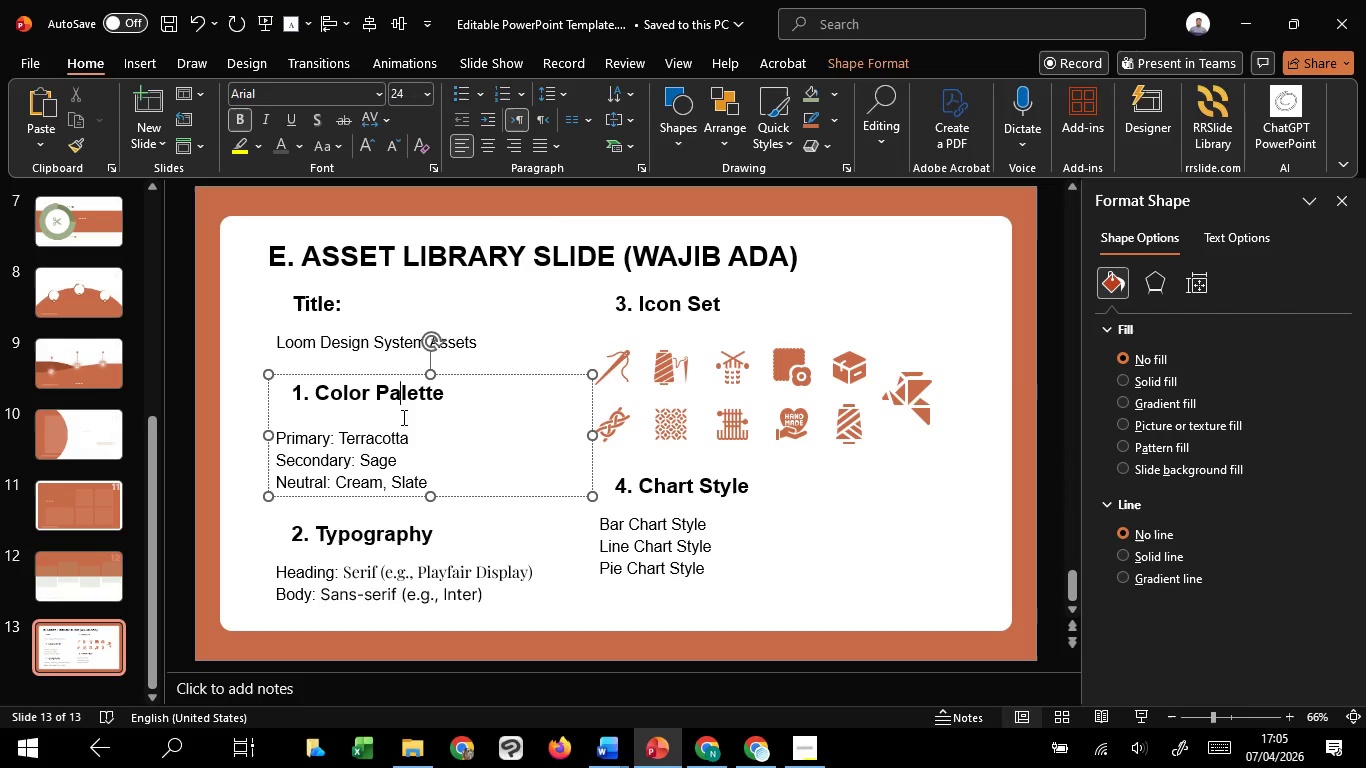 
left_click([670, 394])
 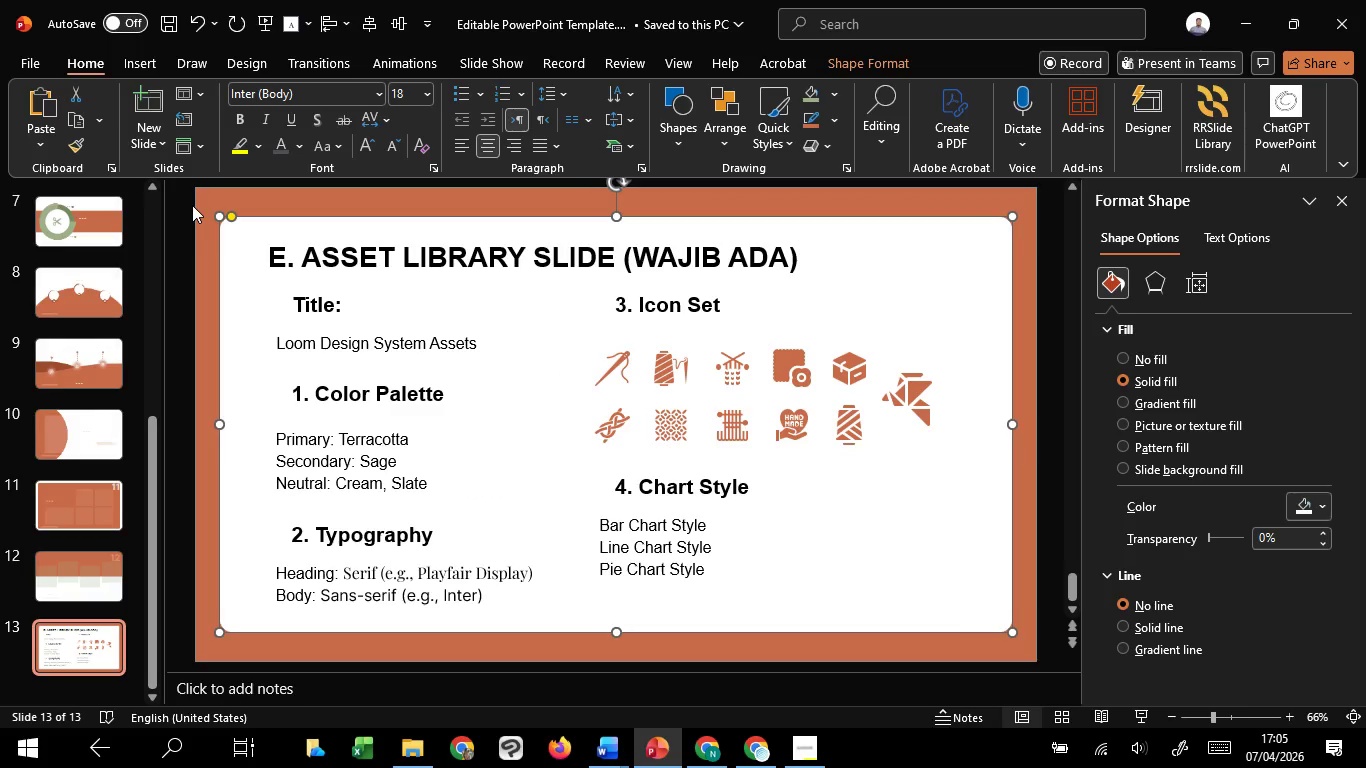 
hold_key(key=ControlLeft, duration=0.81)
scroll: coordinate [192, 205], scroll_direction: down, amount: 1.0
 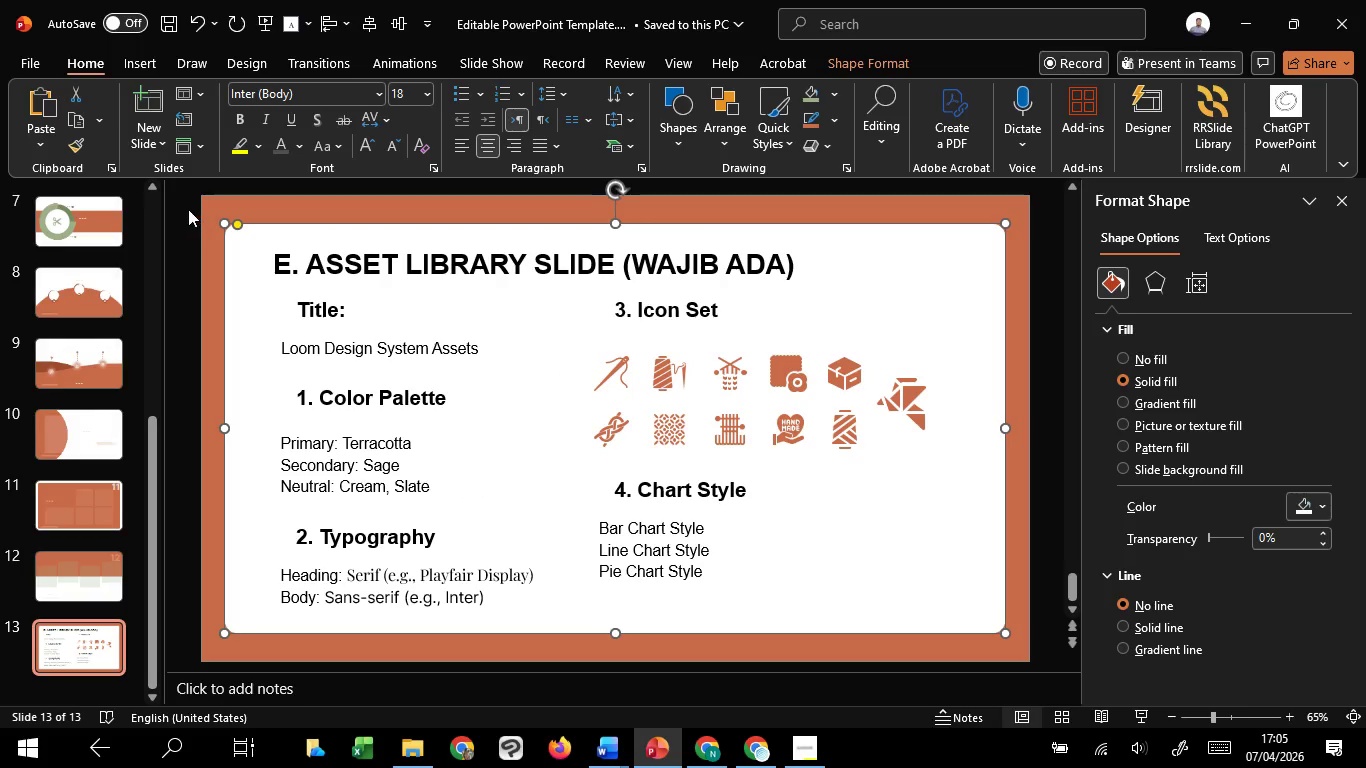 
left_click_drag(start_coordinate=[188, 209], to_coordinate=[1083, 652])
 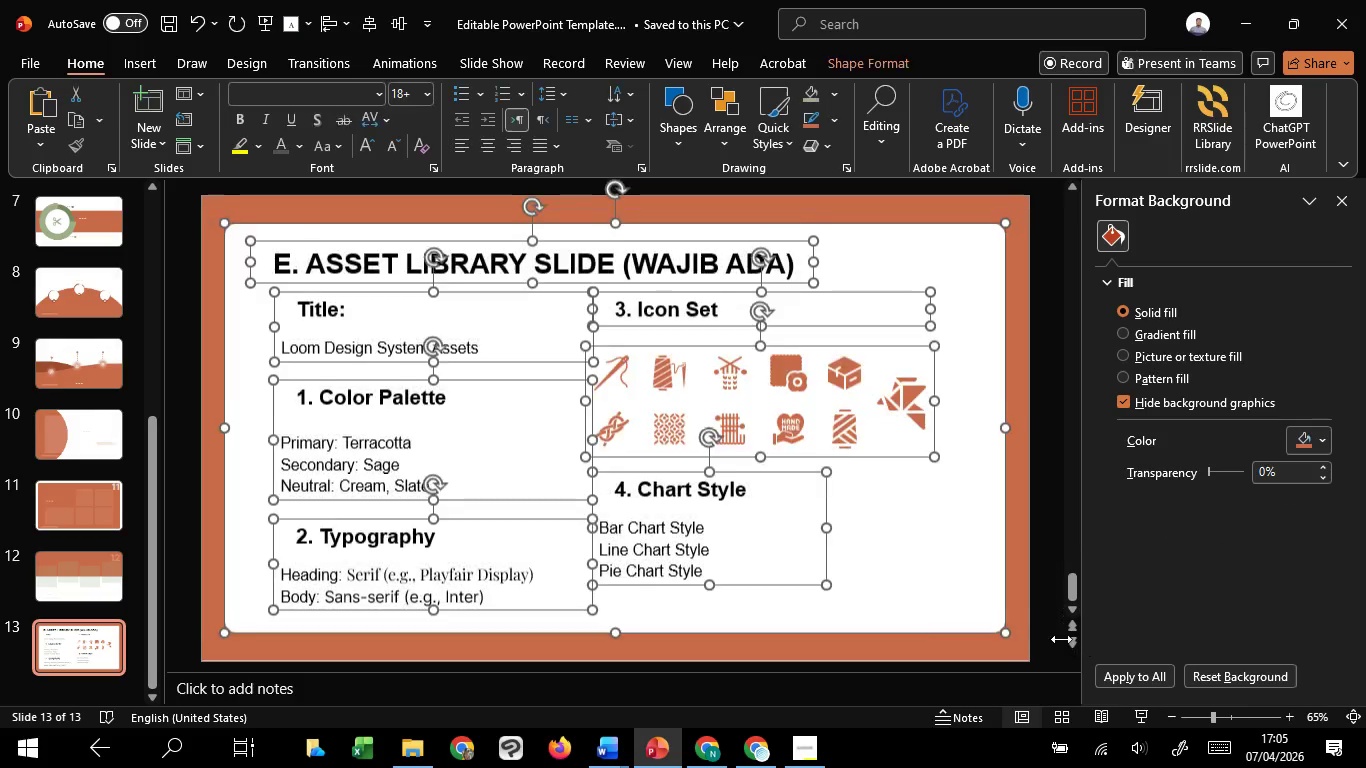 
key(Control+G)
 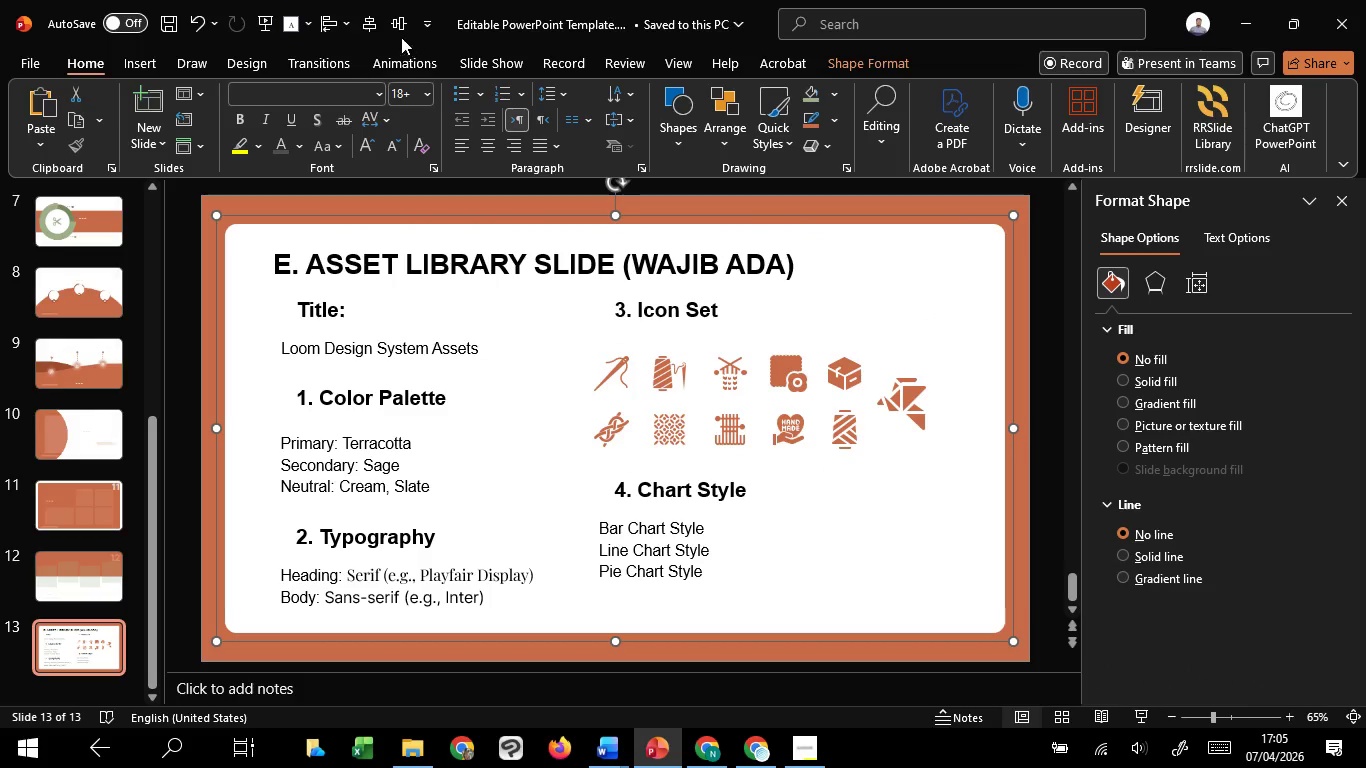 
left_click([392, 26])
 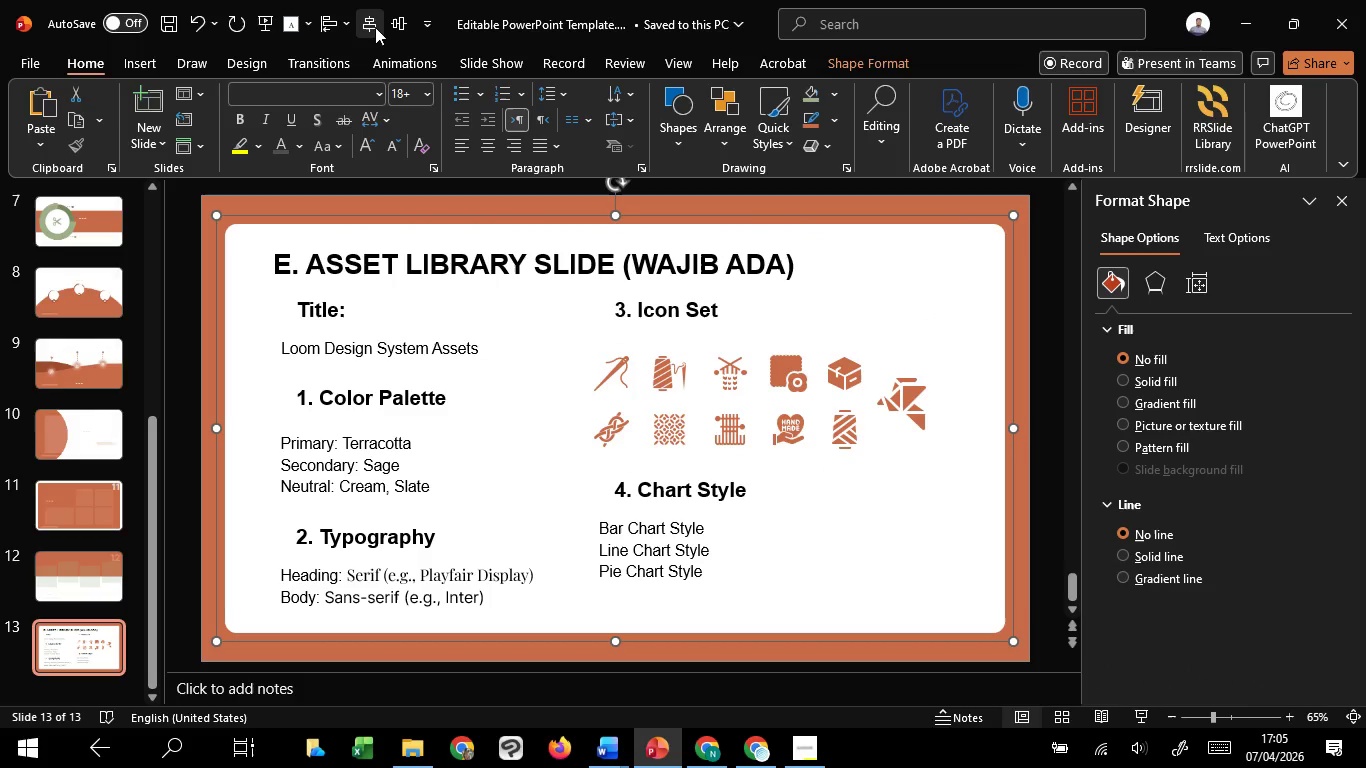 
left_click([371, 27])
 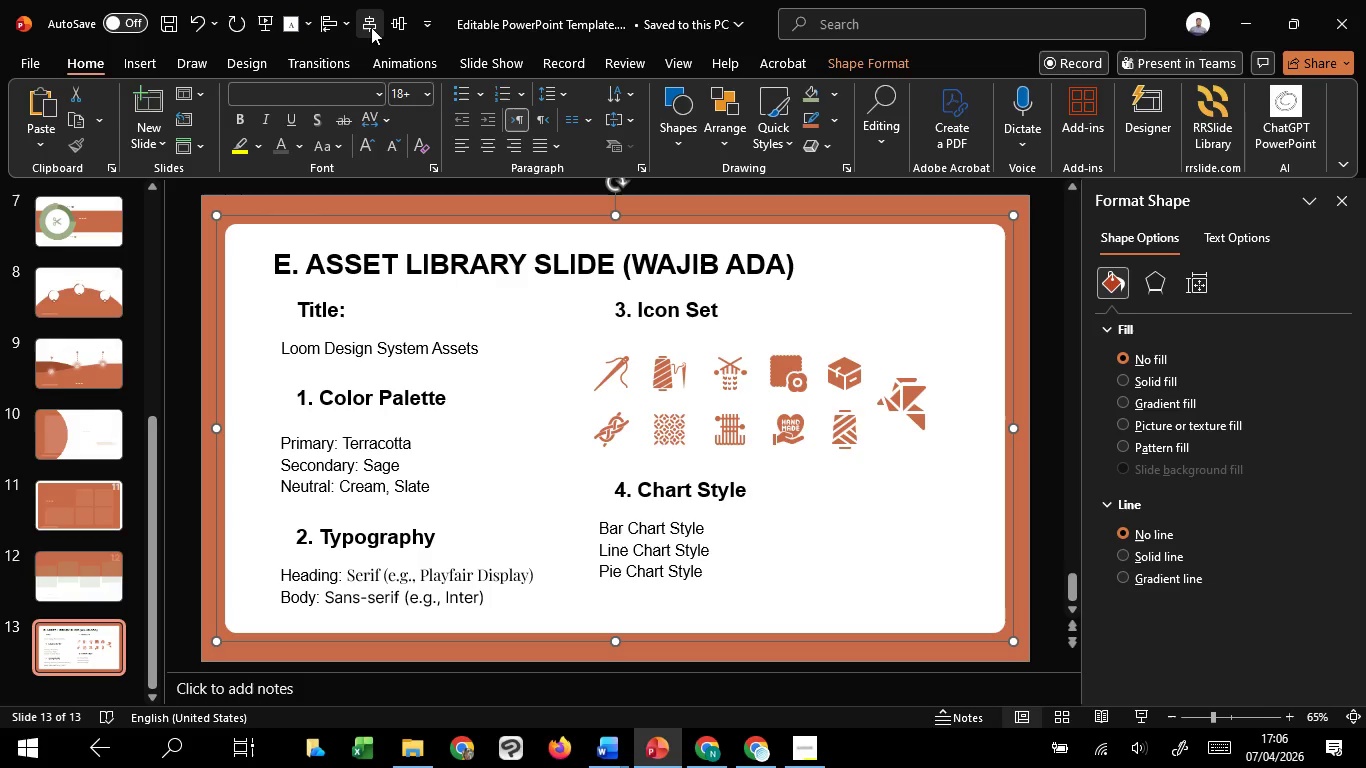 
wait(51.2)
 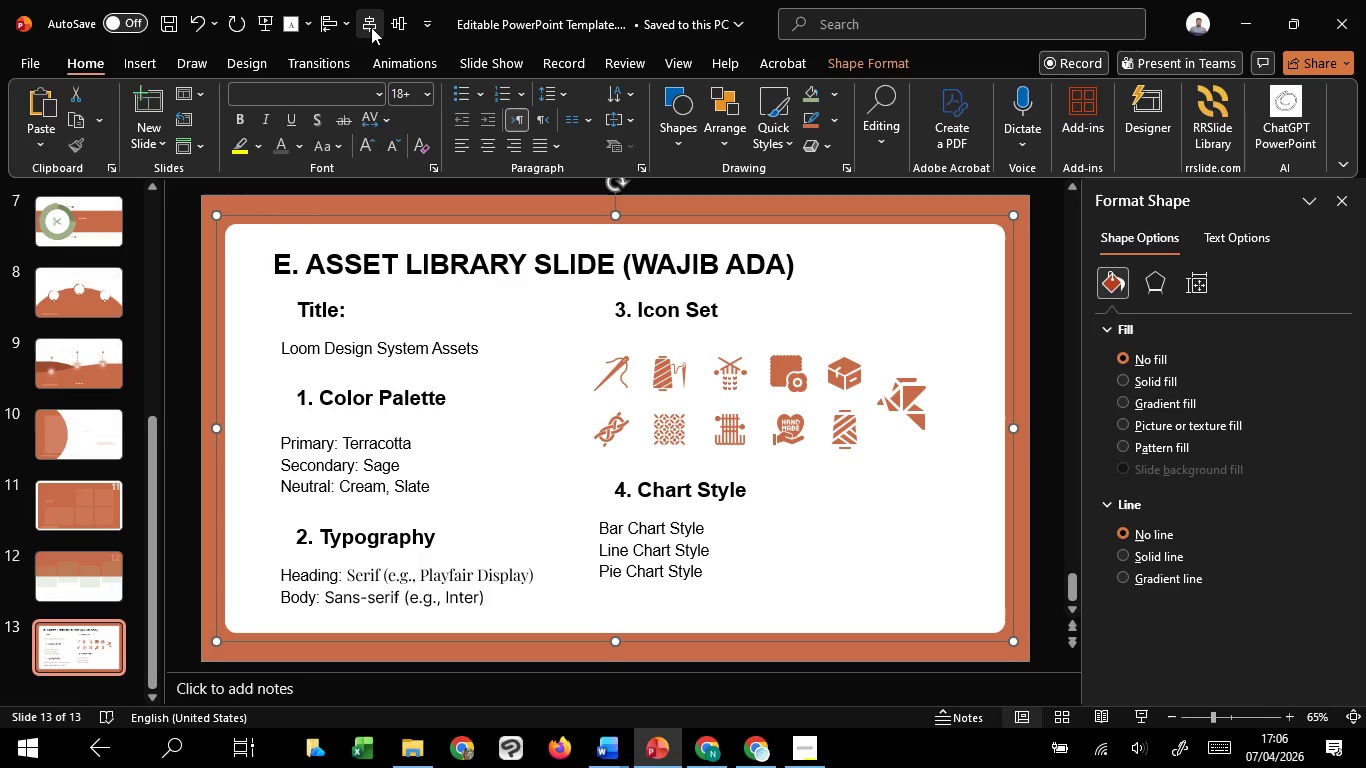 
left_click([402, 194])
 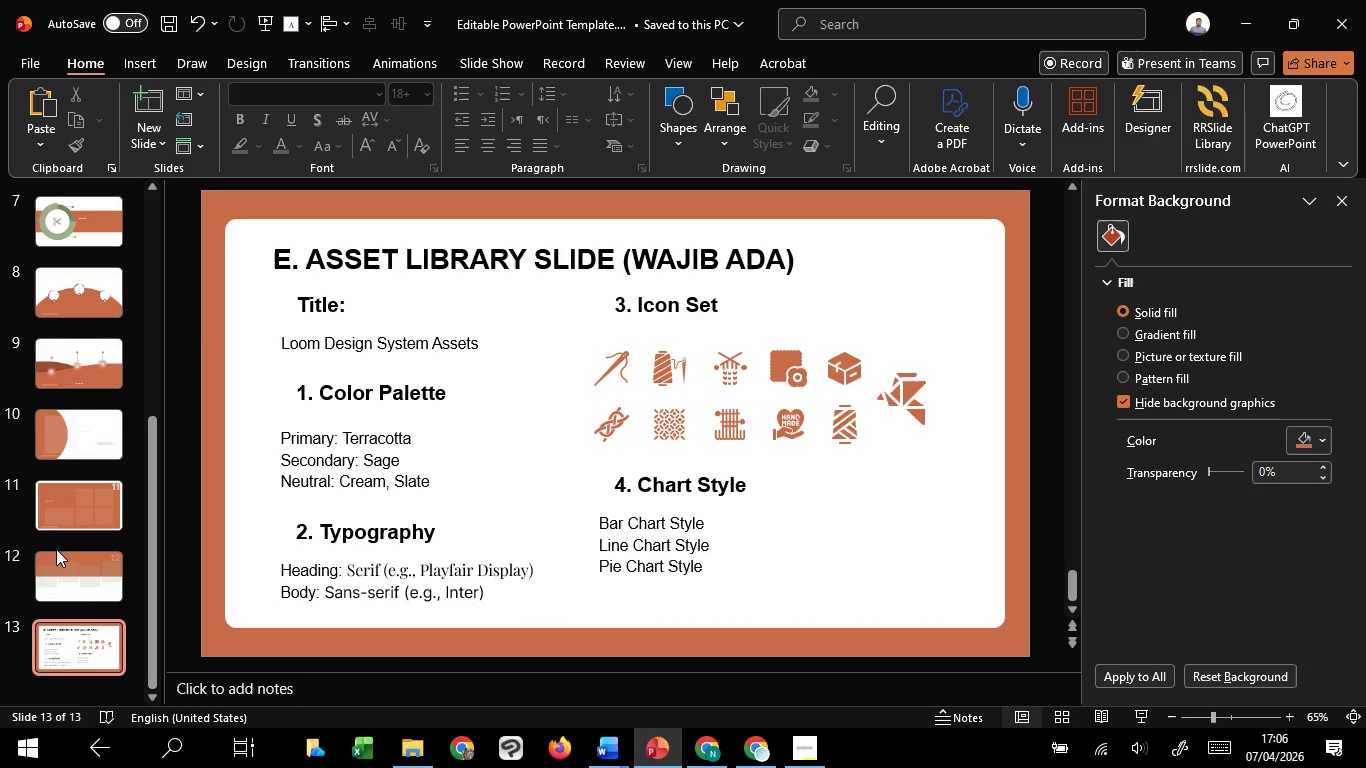 
left_click([58, 563])
 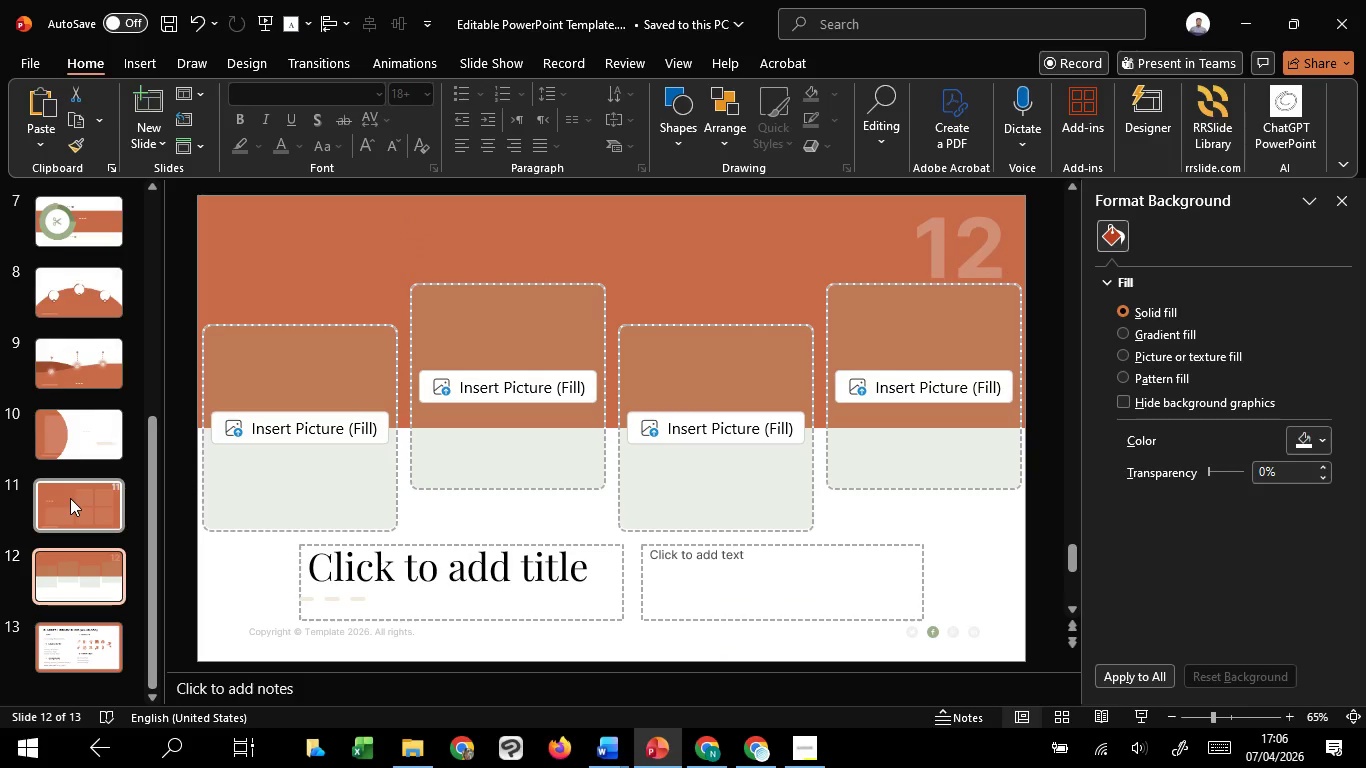 
left_click([70, 498])
 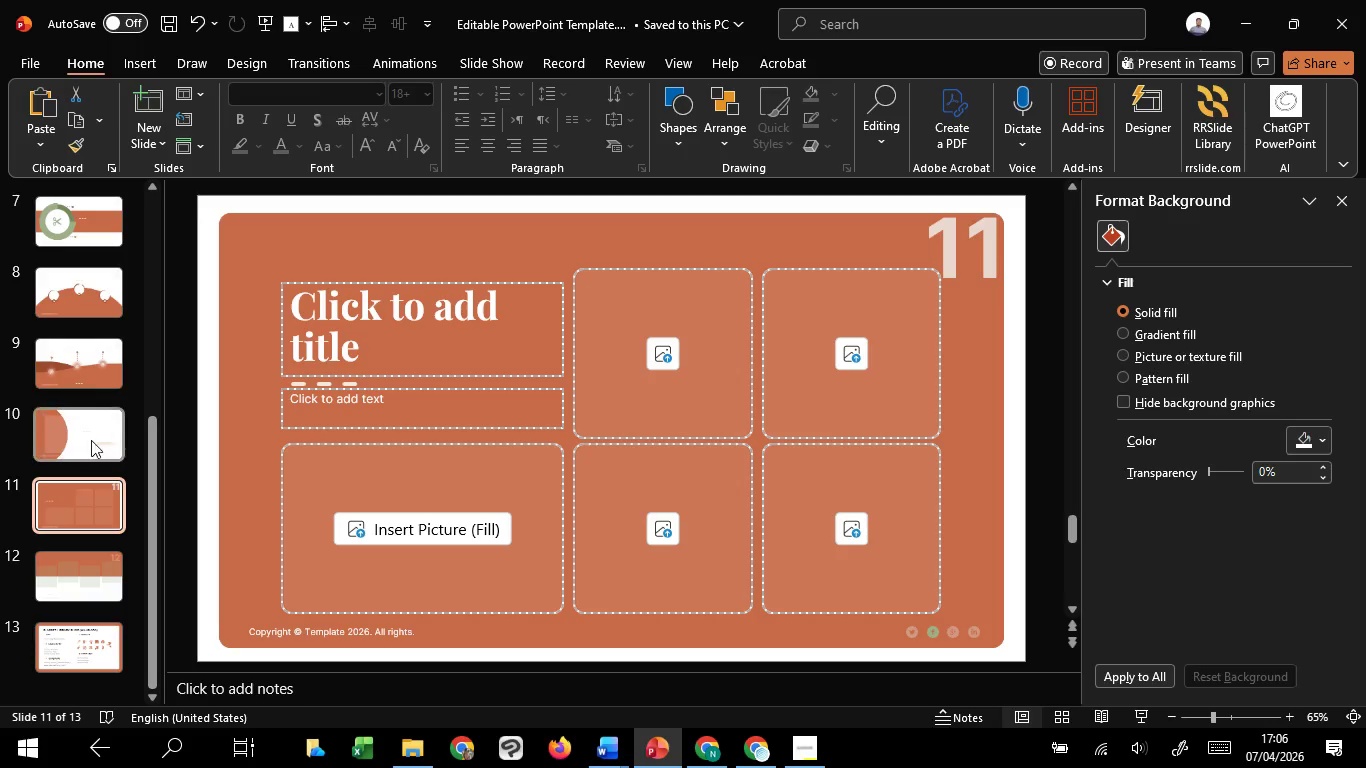 
left_click([91, 437])
 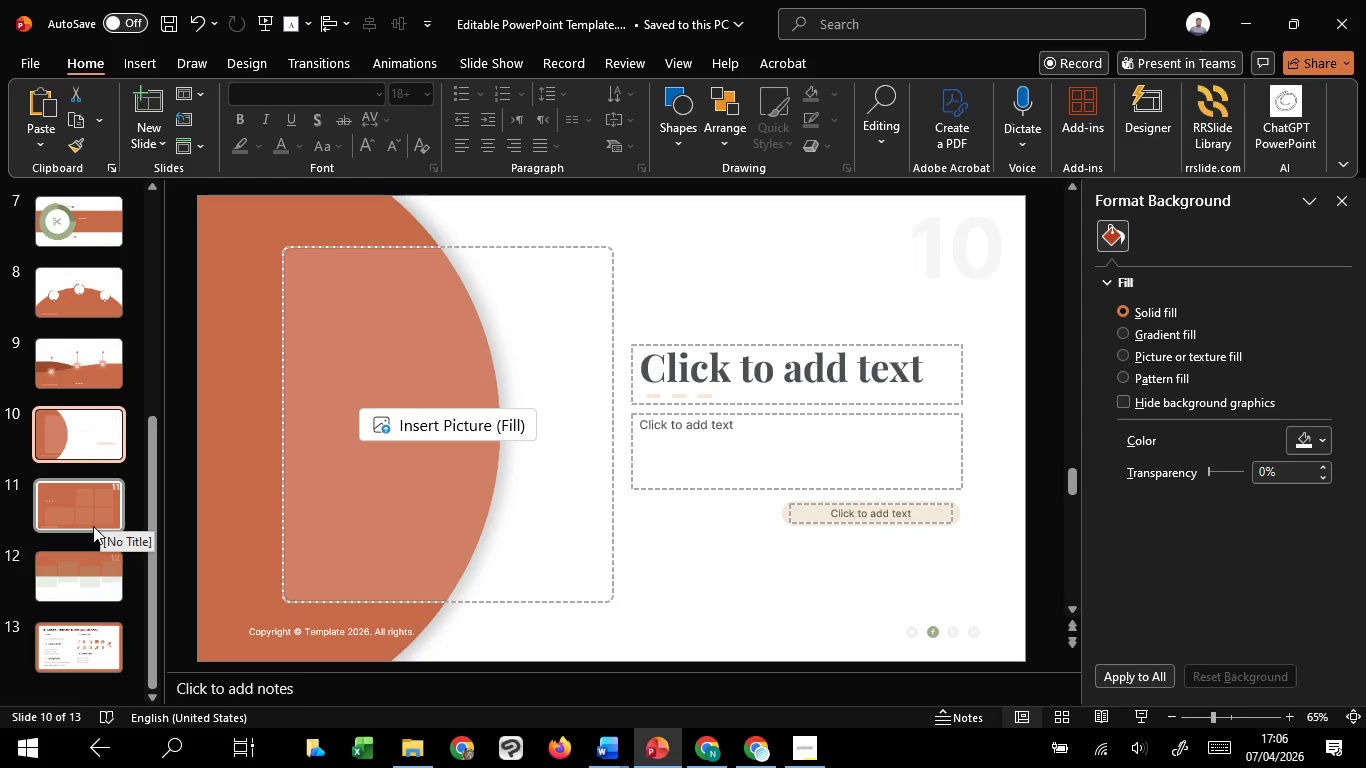 
scroll: coordinate [72, 419], scroll_direction: up, amount: 13.0
 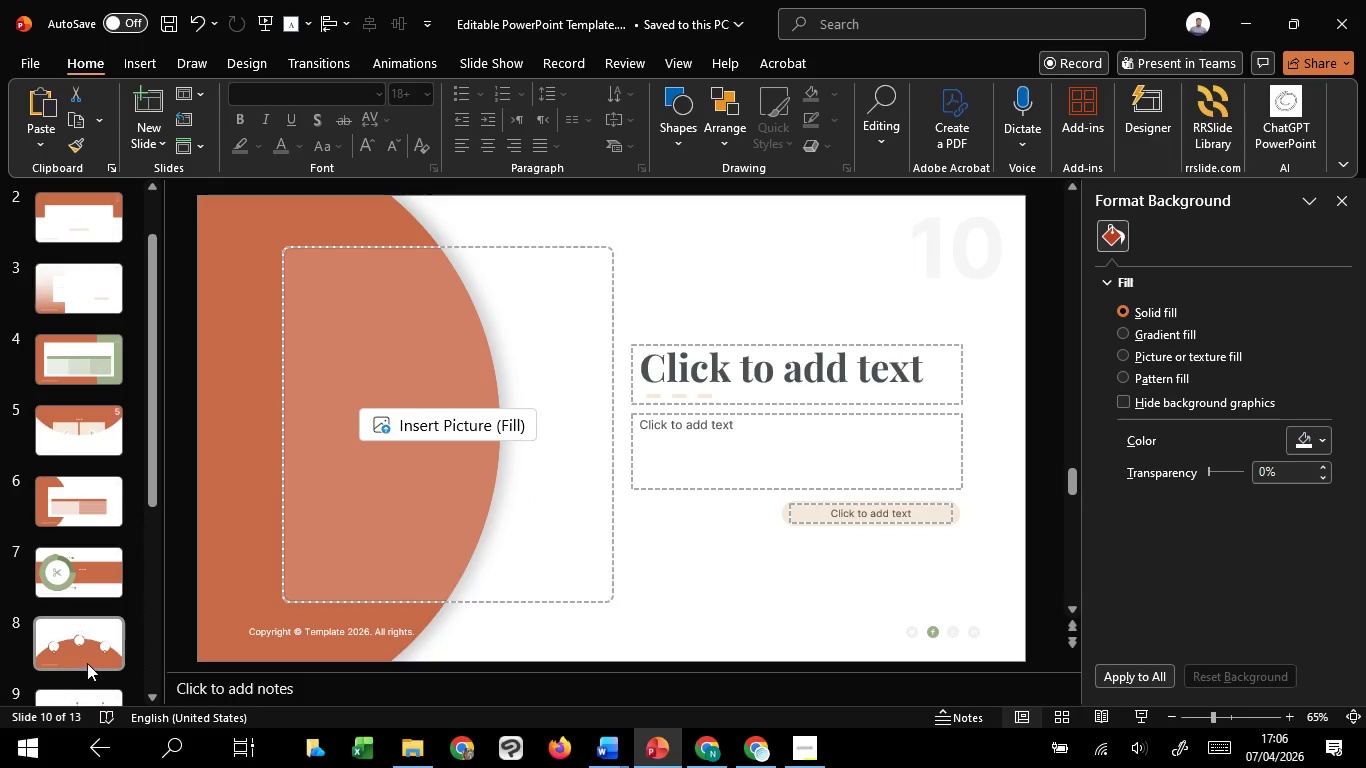 
left_click([87, 663])
 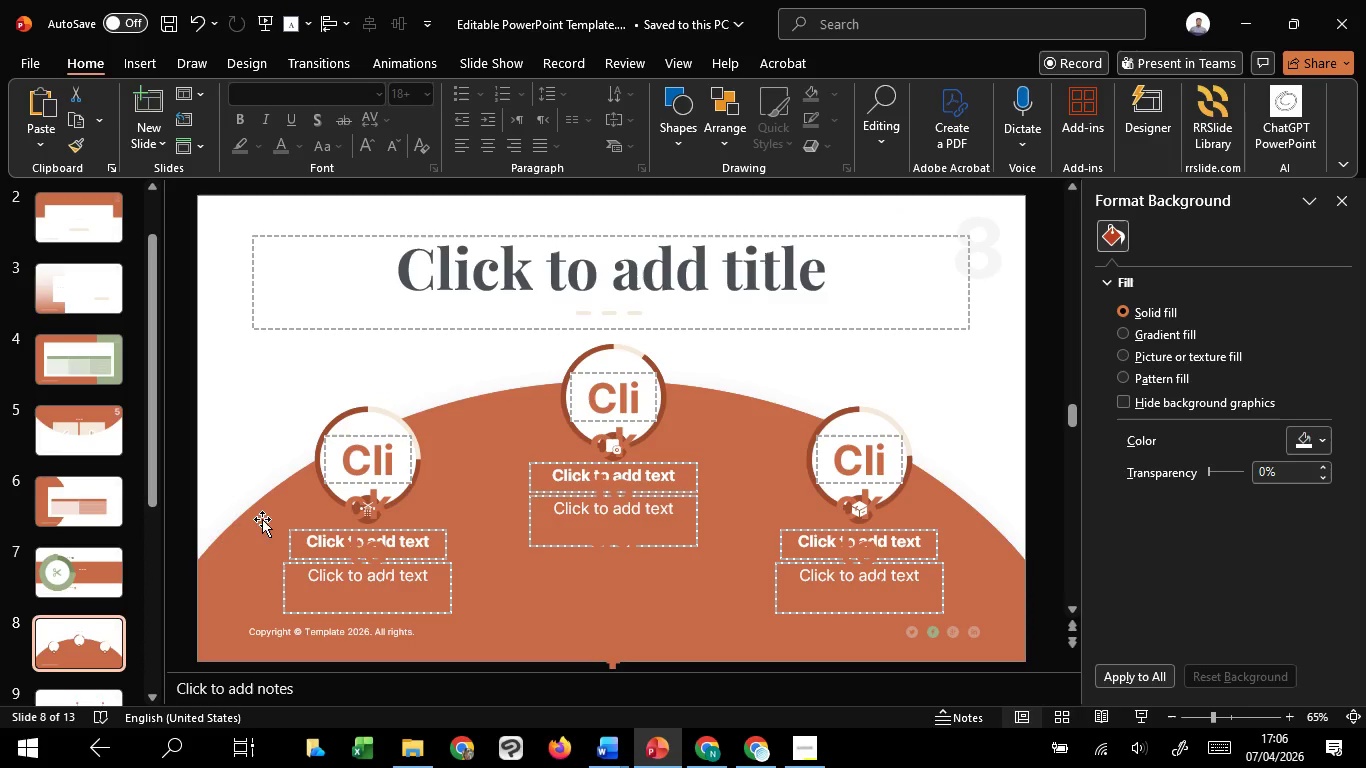 
left_click([270, 508])
 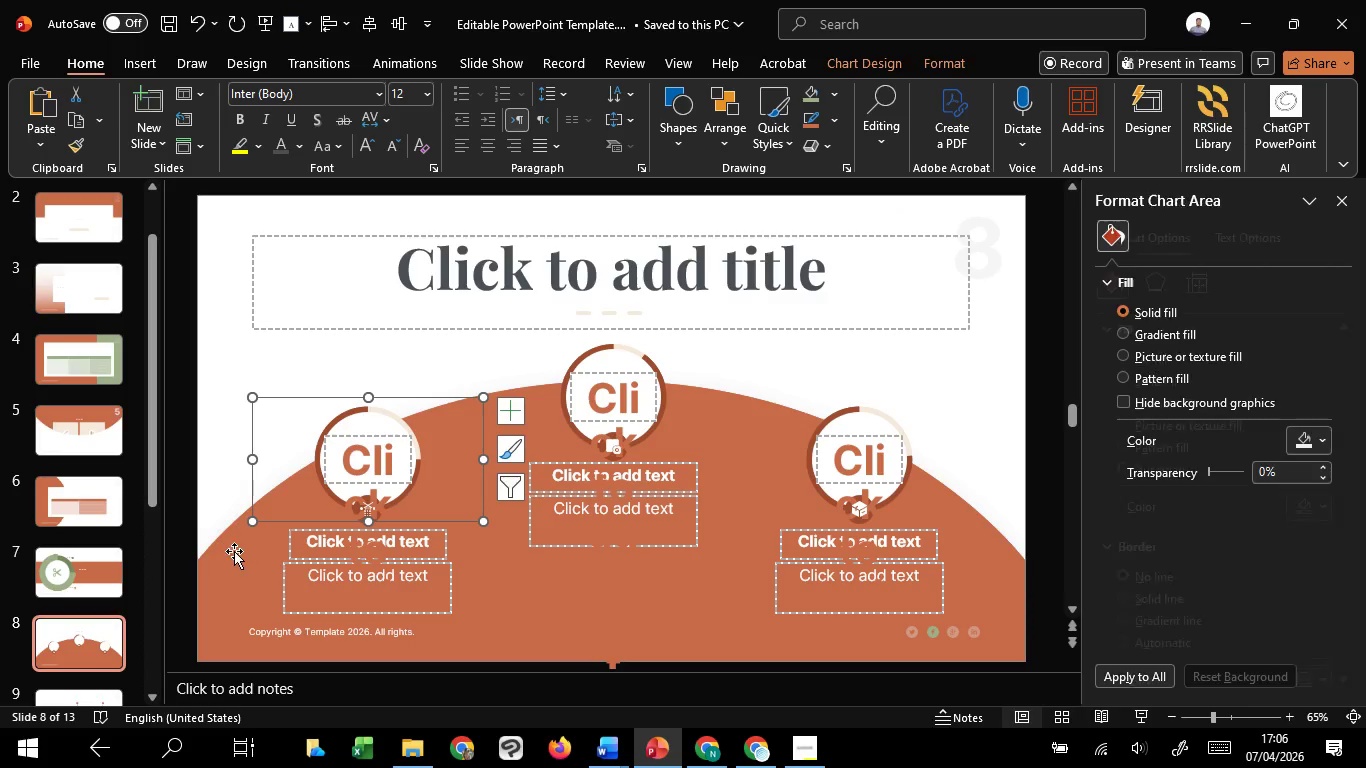 
left_click([227, 555])
 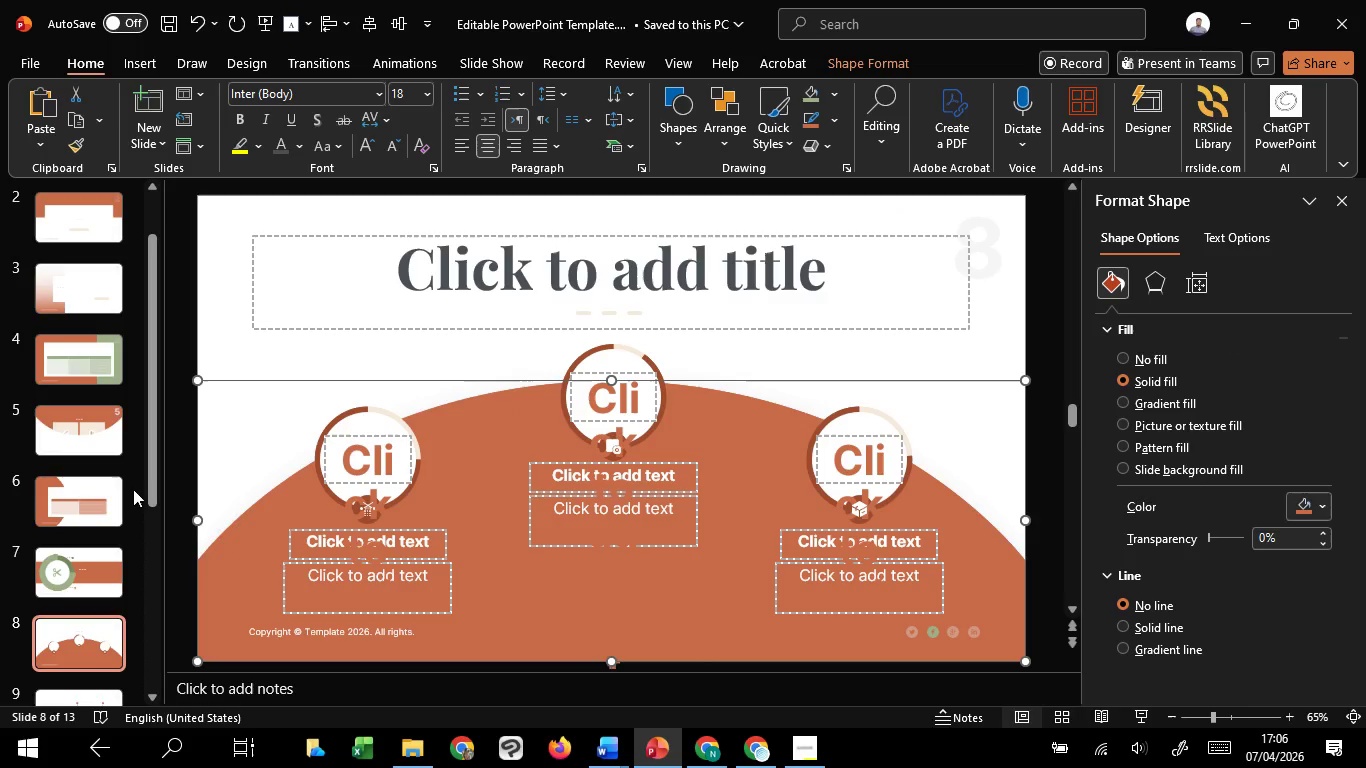 
left_click([91, 496])
 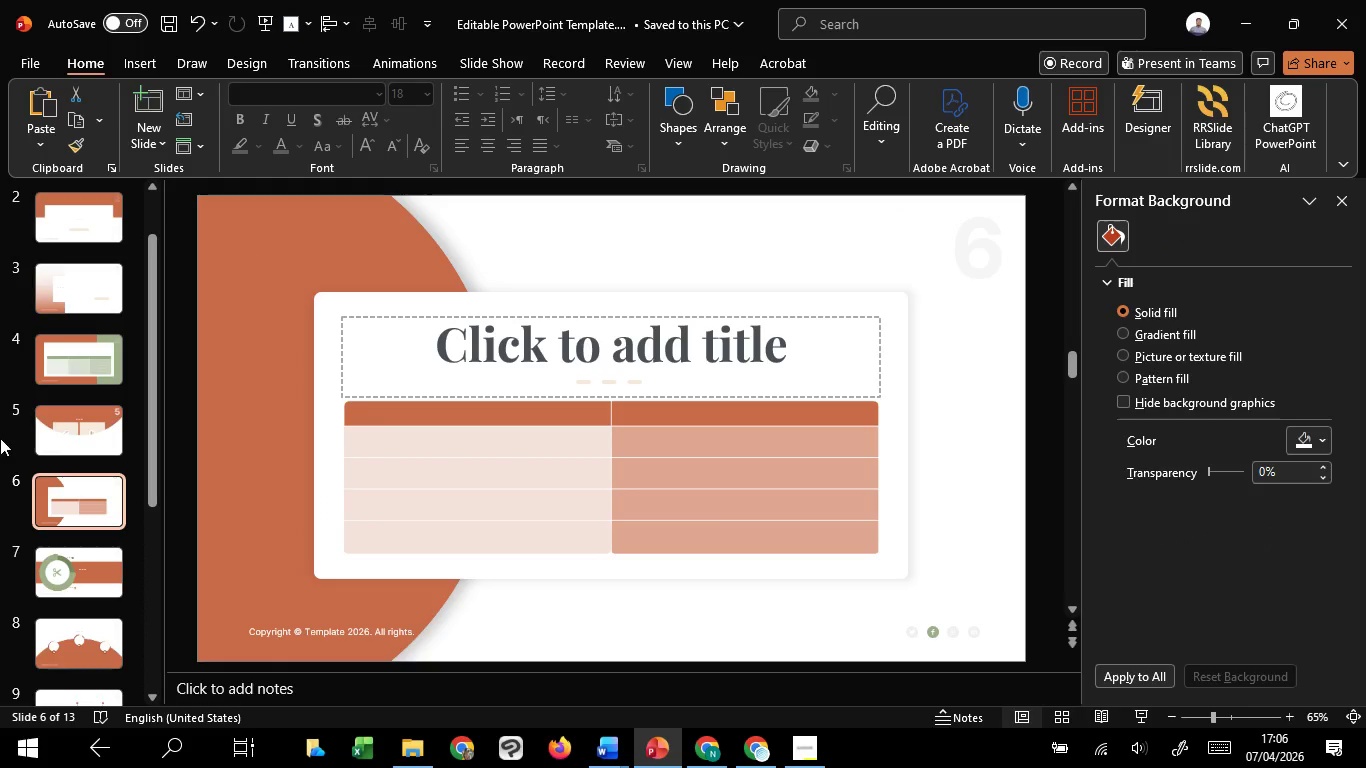 
left_click([41, 376])
 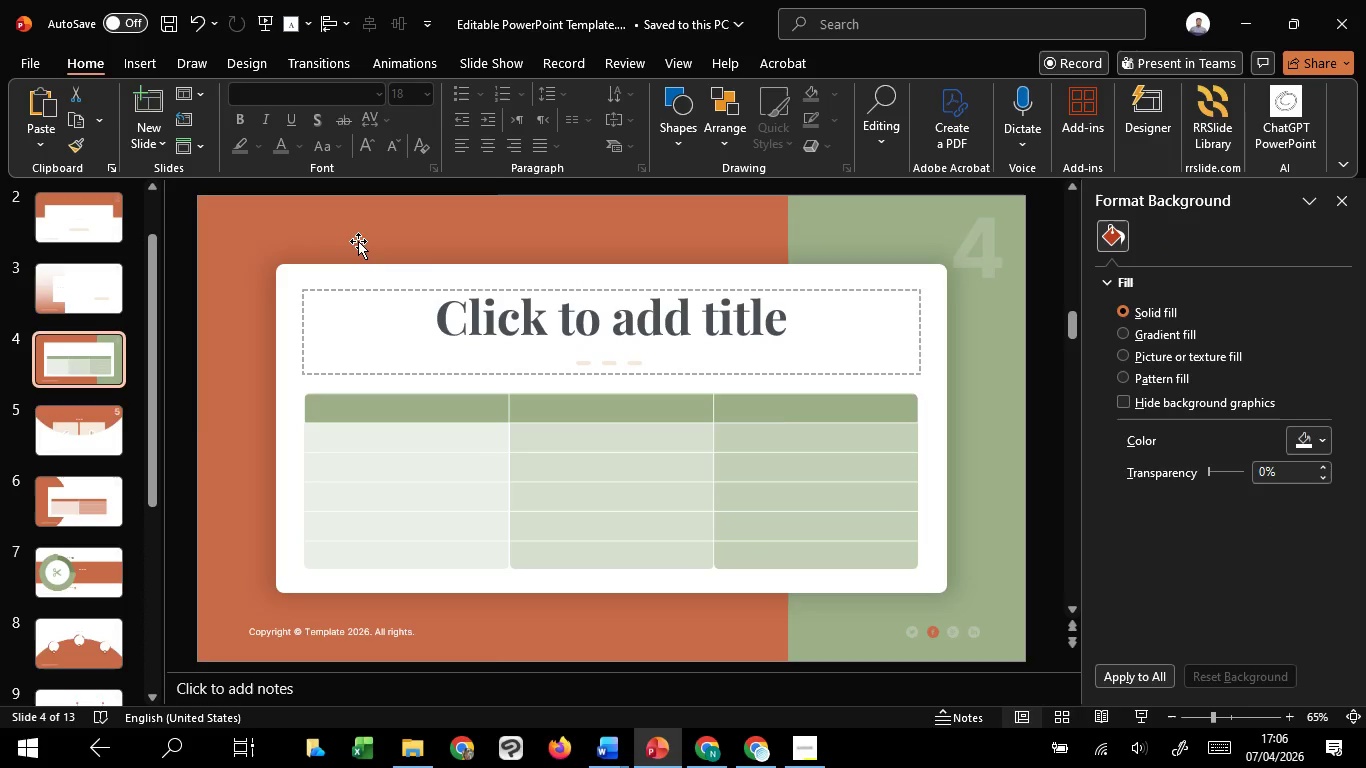 
left_click([358, 241])
 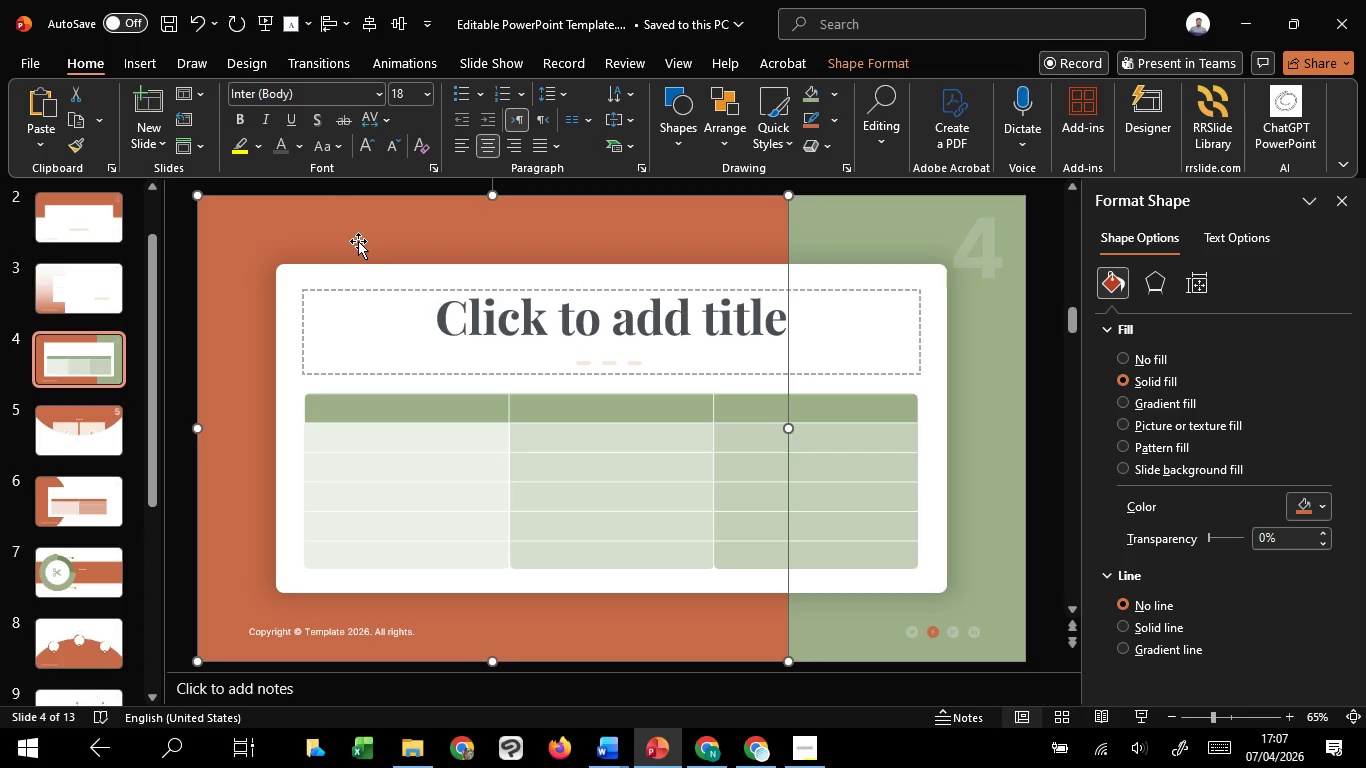 
hold_key(key=ShiftLeft, duration=0.66)
left_click([836, 222])
 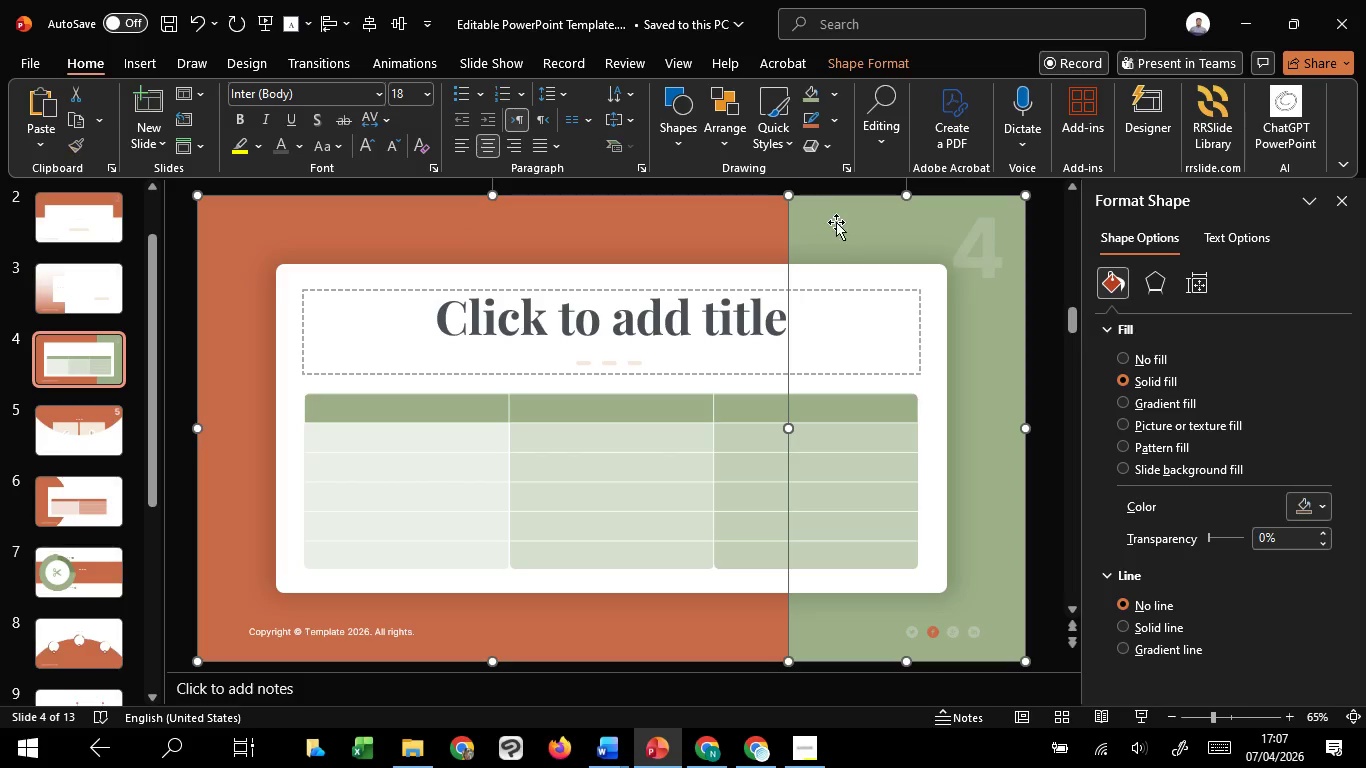 
key(Control+G)
 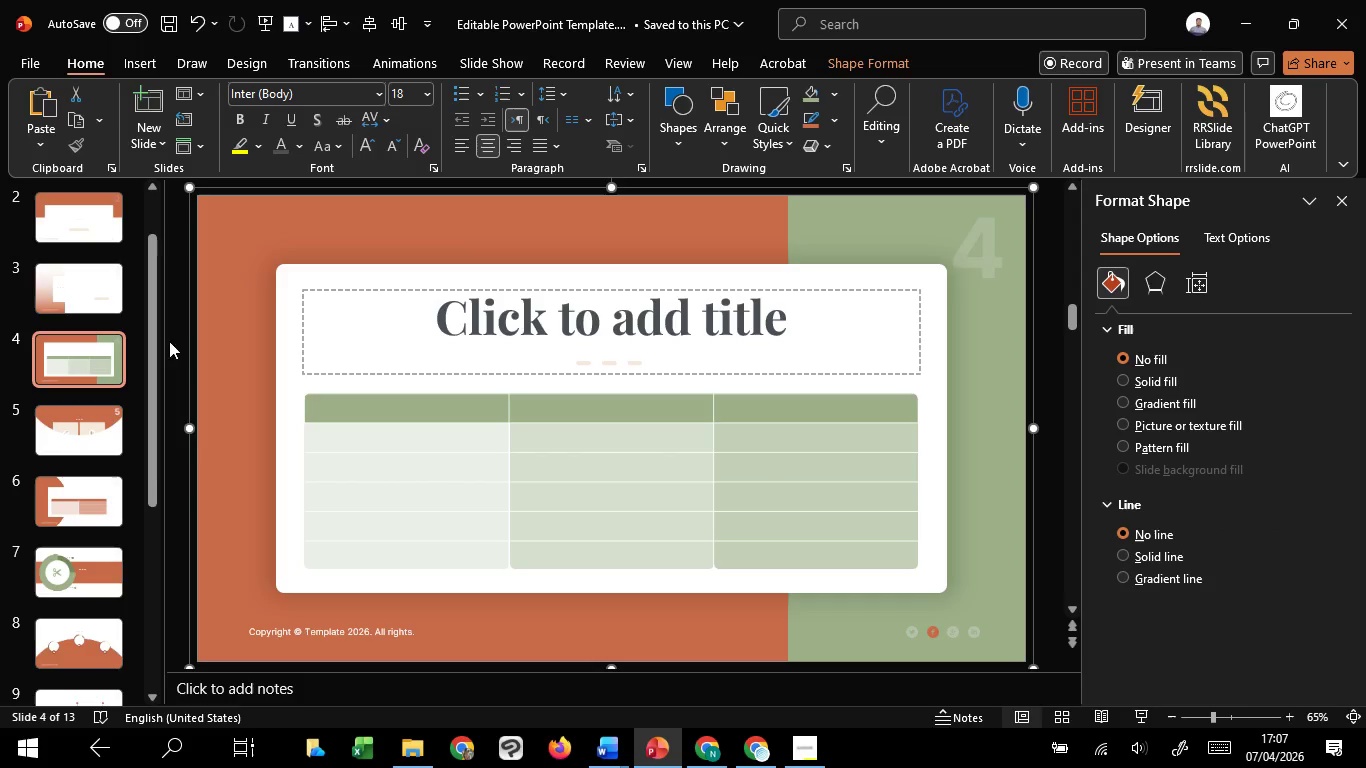 
left_click([65, 286])
 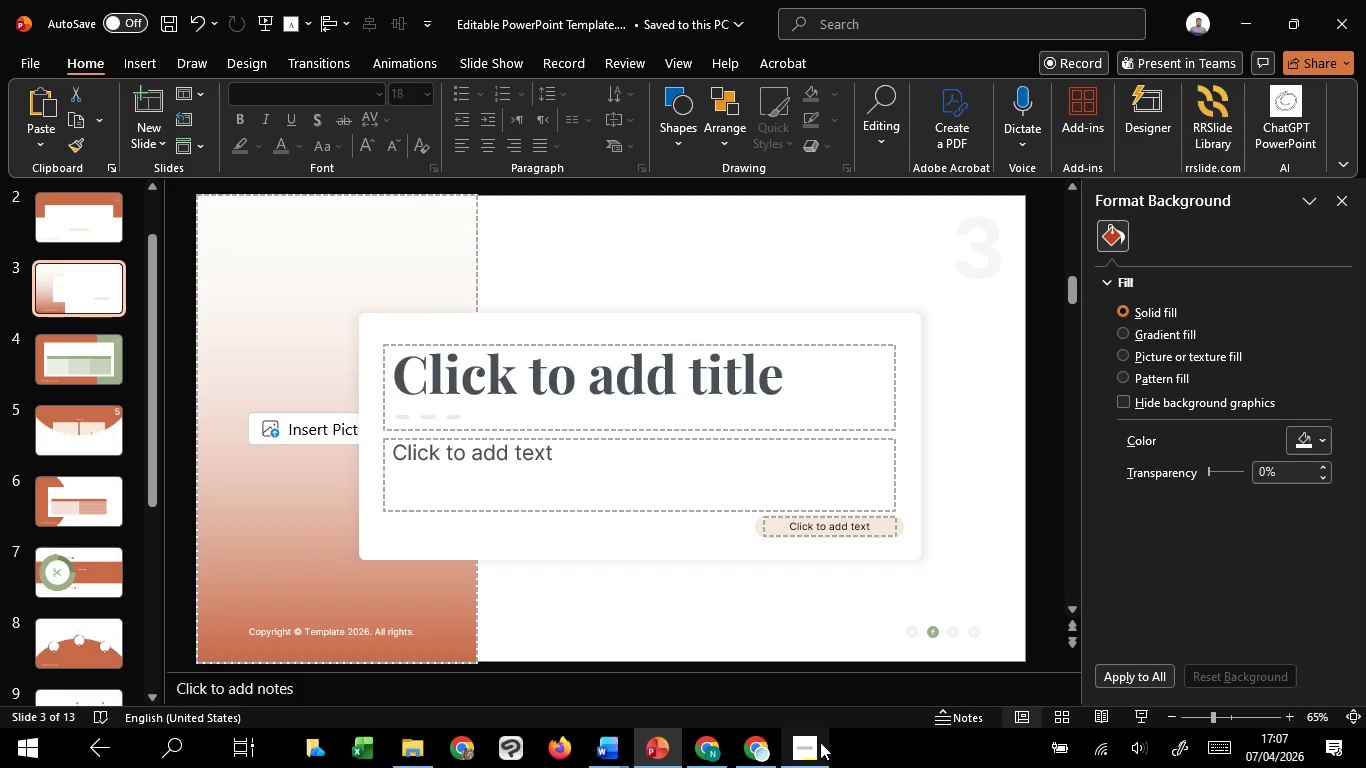 
wait(44.31)
 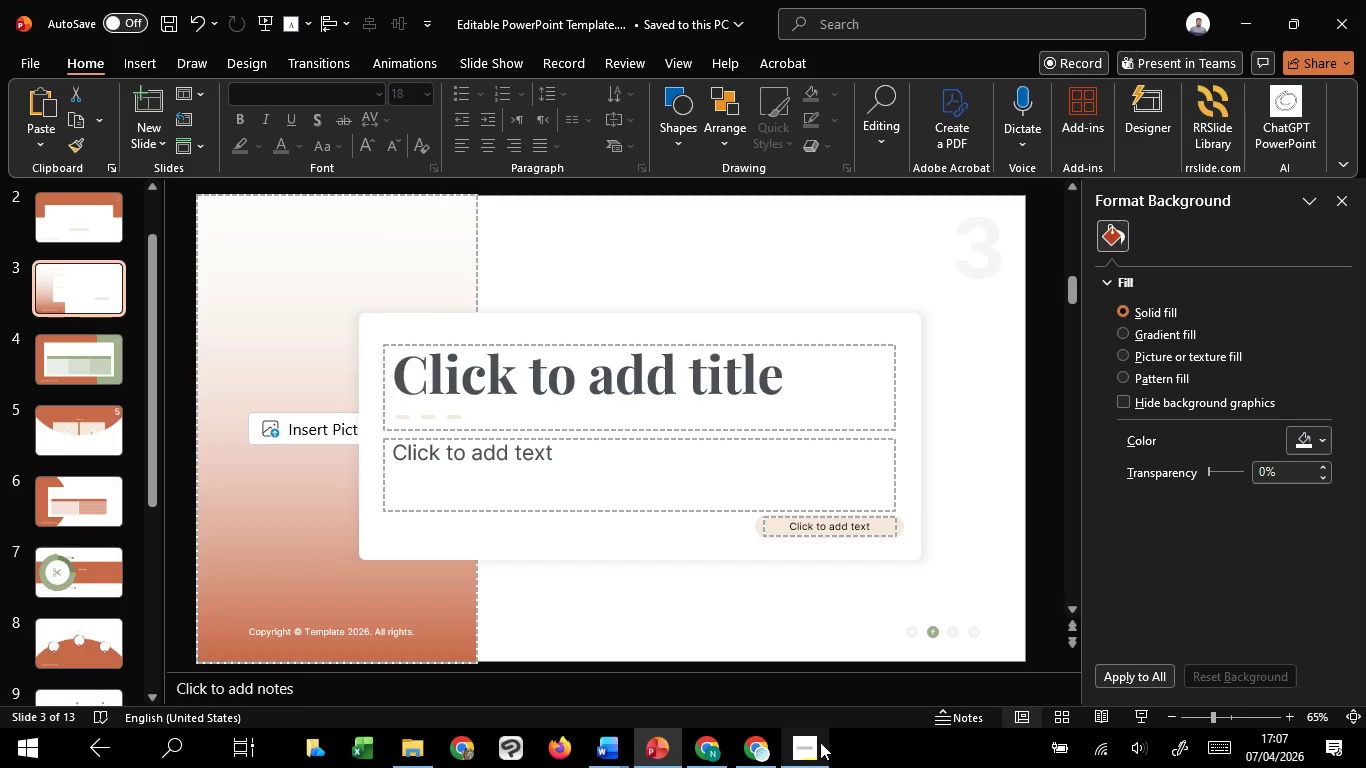 
left_click([673, 692])
 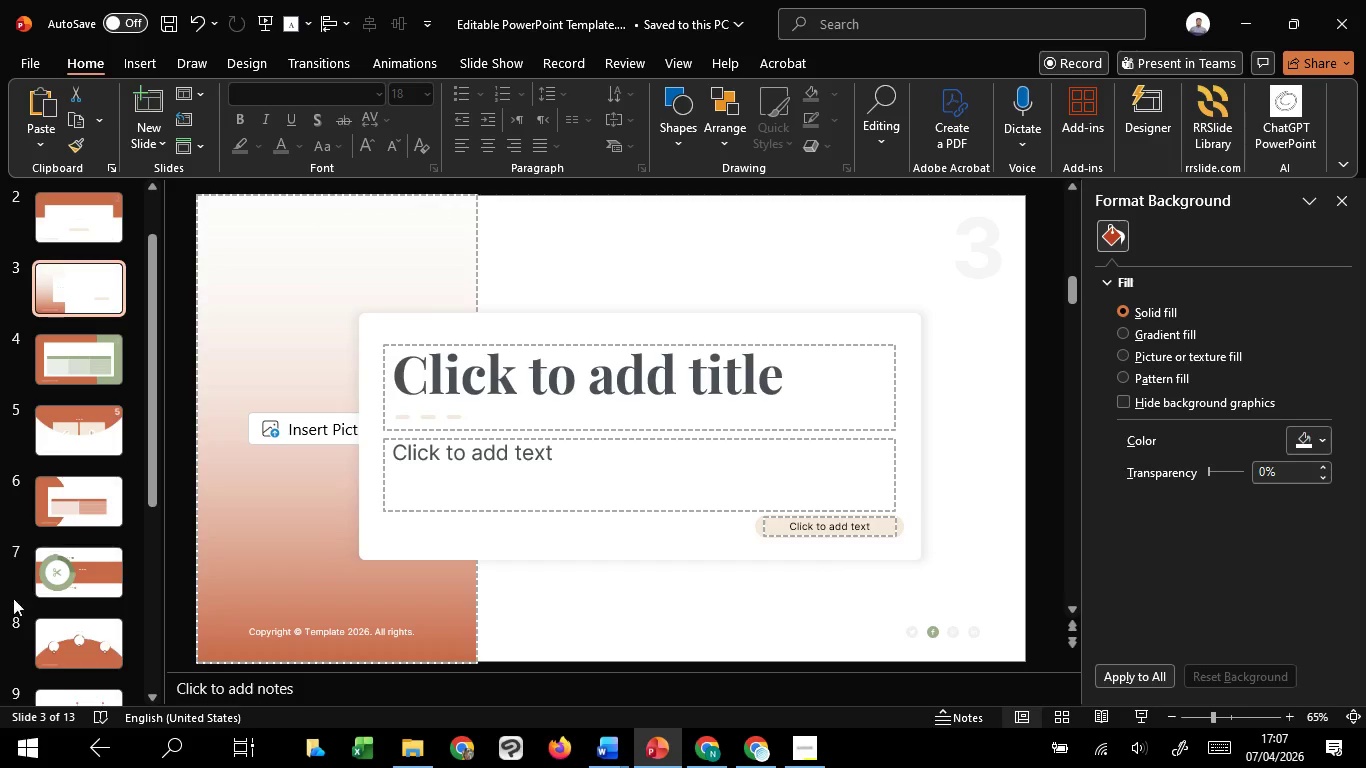 
left_click([108, 639])
 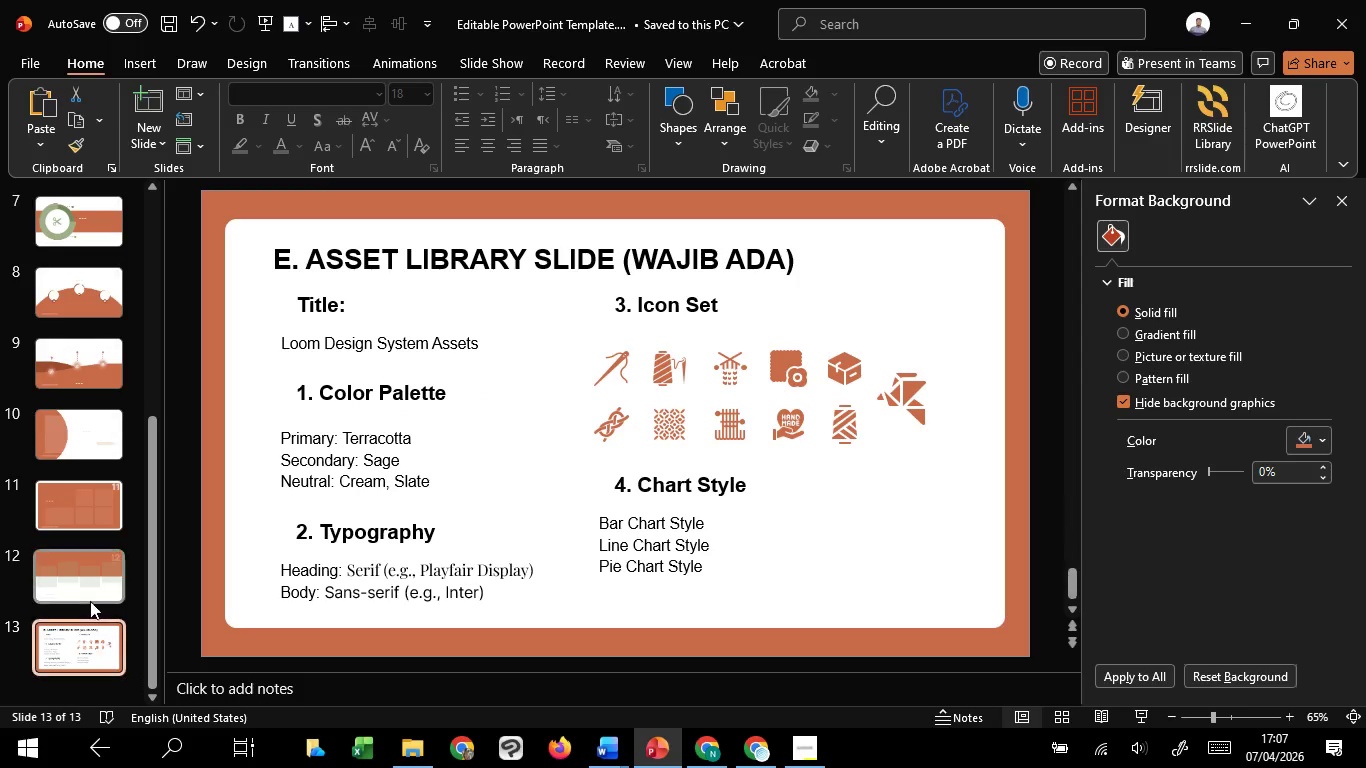 
scroll: coordinate [108, 639], scroll_direction: down, amount: 23.0
 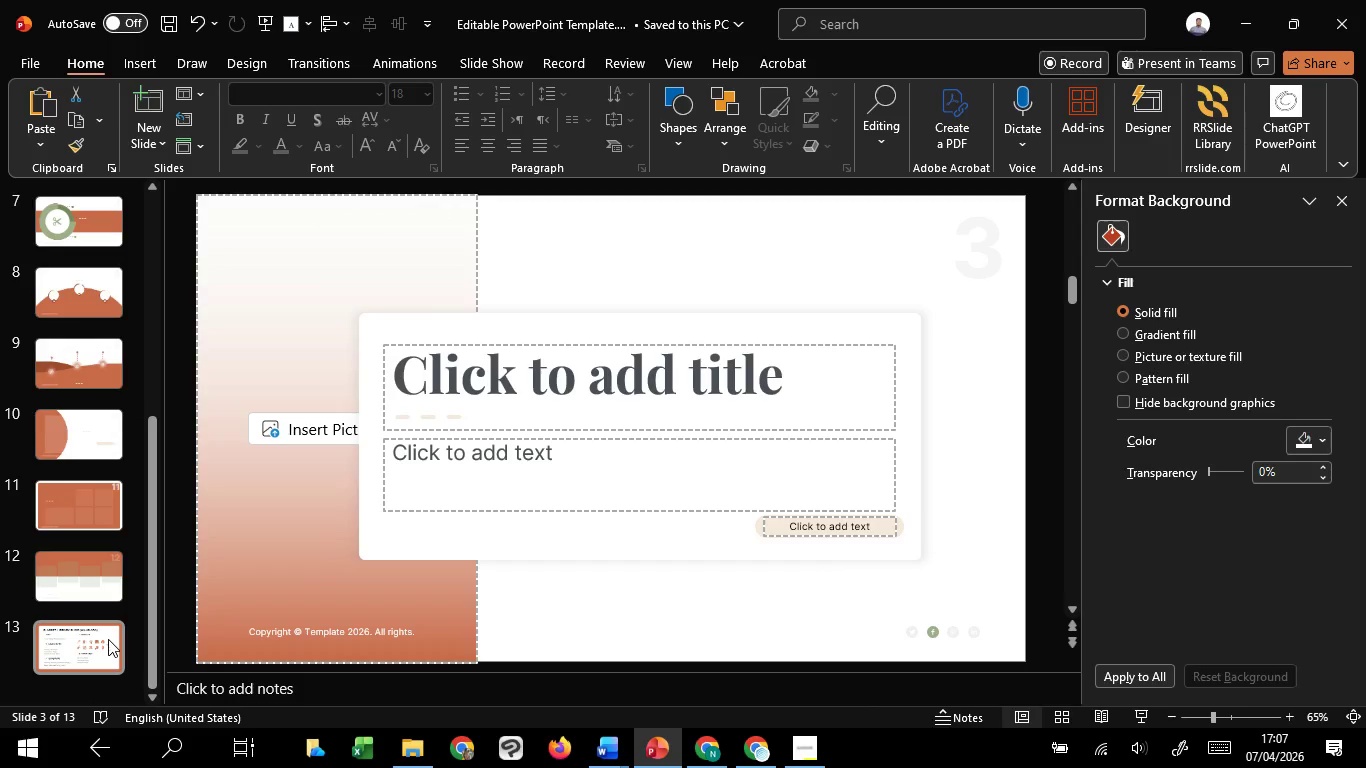 
left_click([90, 601])
 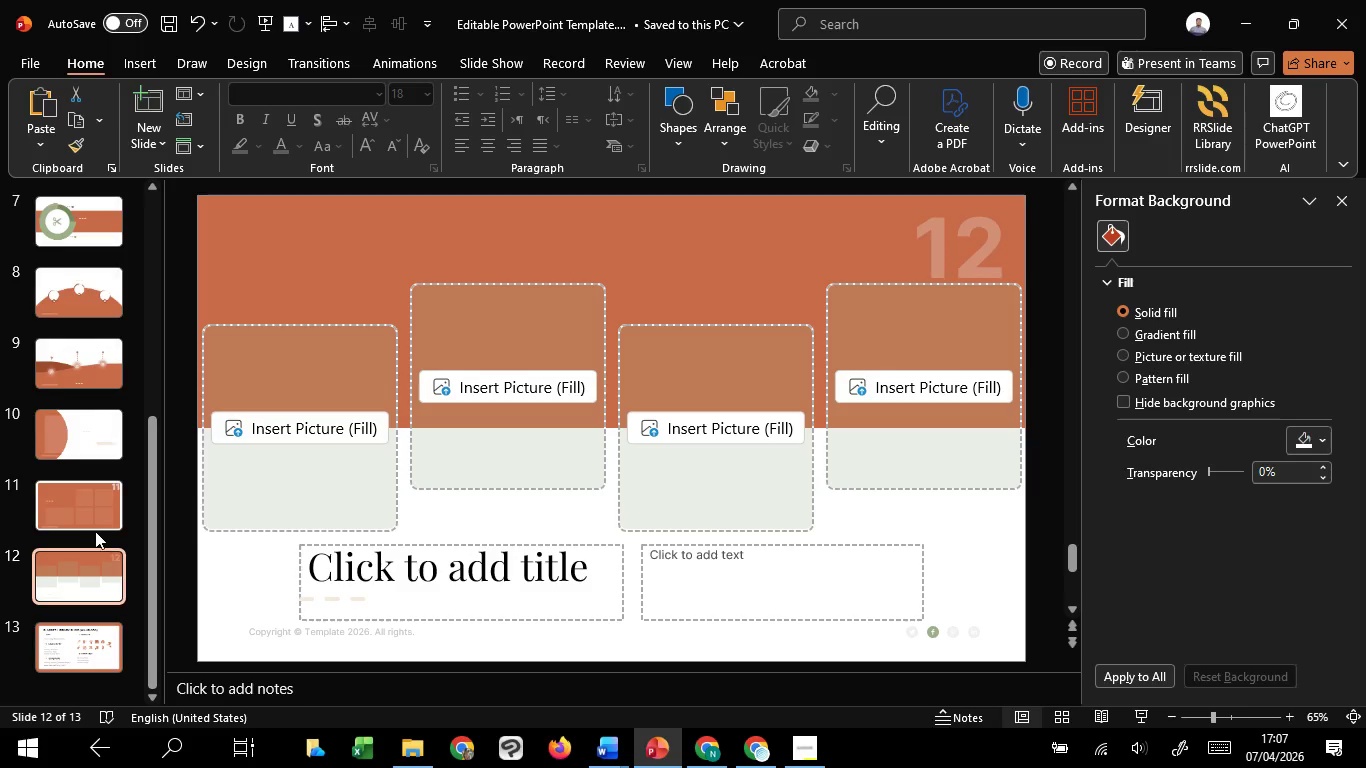 
left_click([93, 520])
 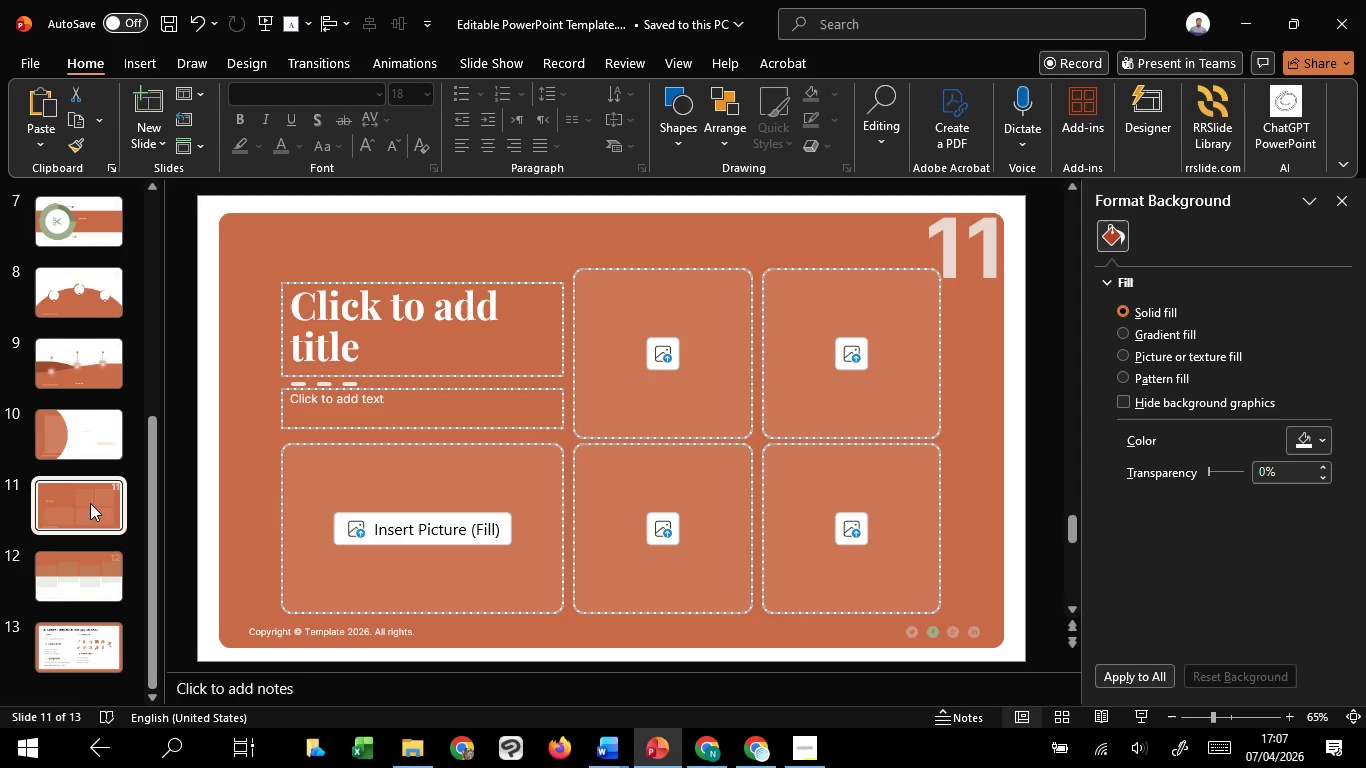 
left_click([83, 440])
 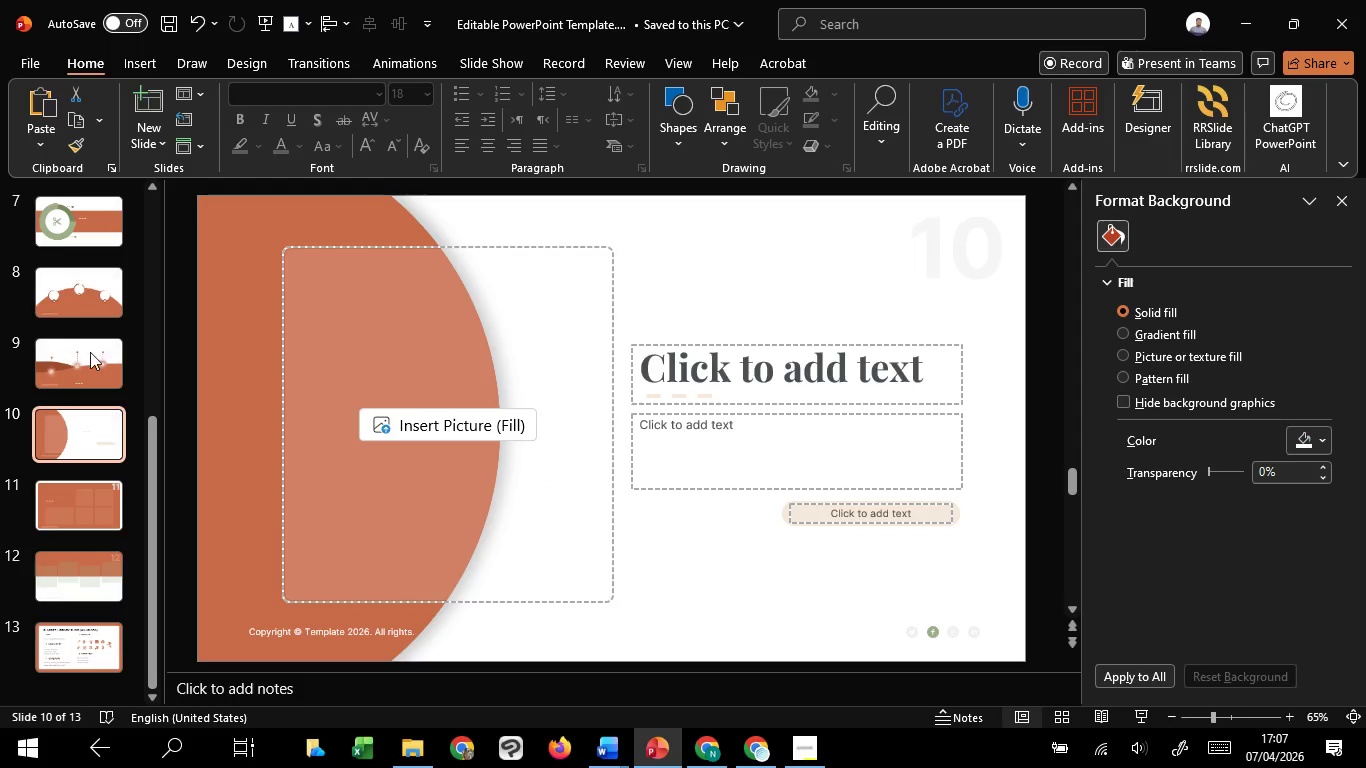 
left_click([93, 357])
 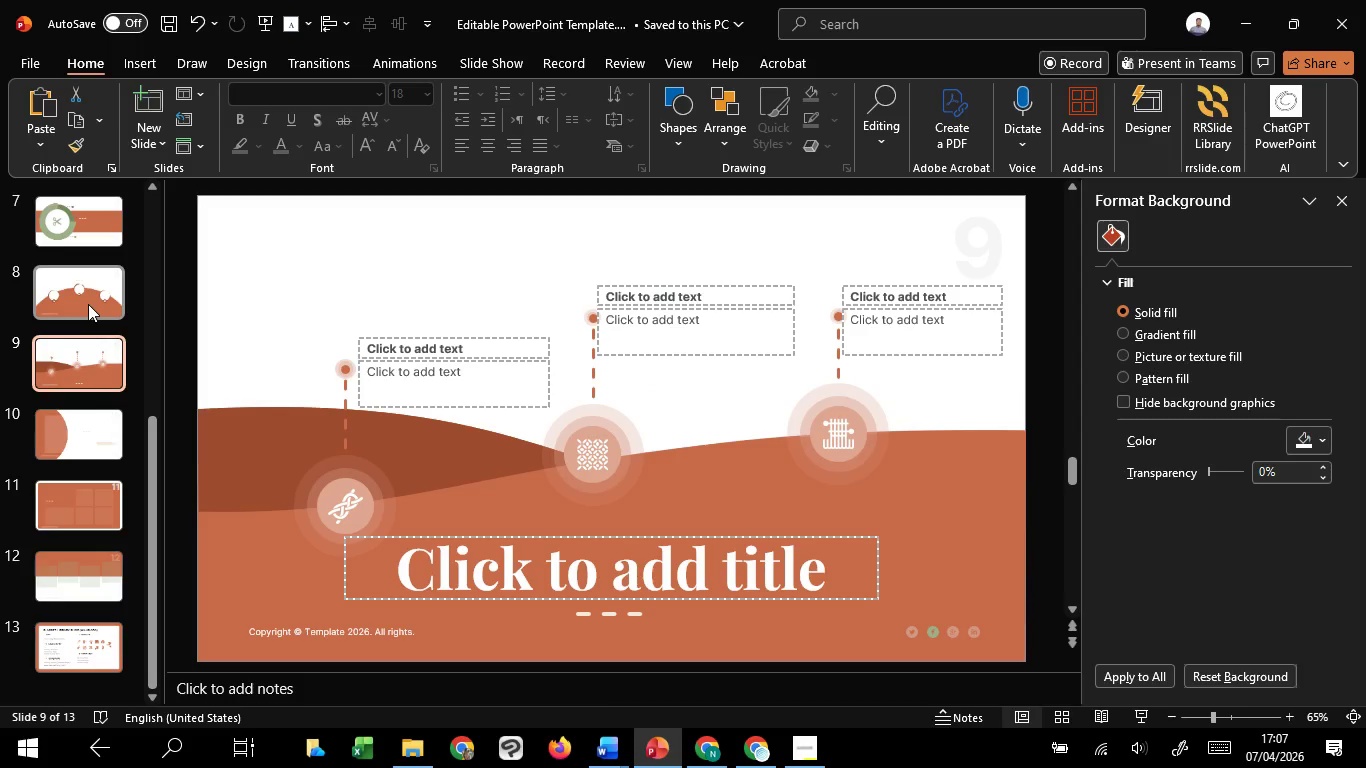 
left_click([88, 304])
 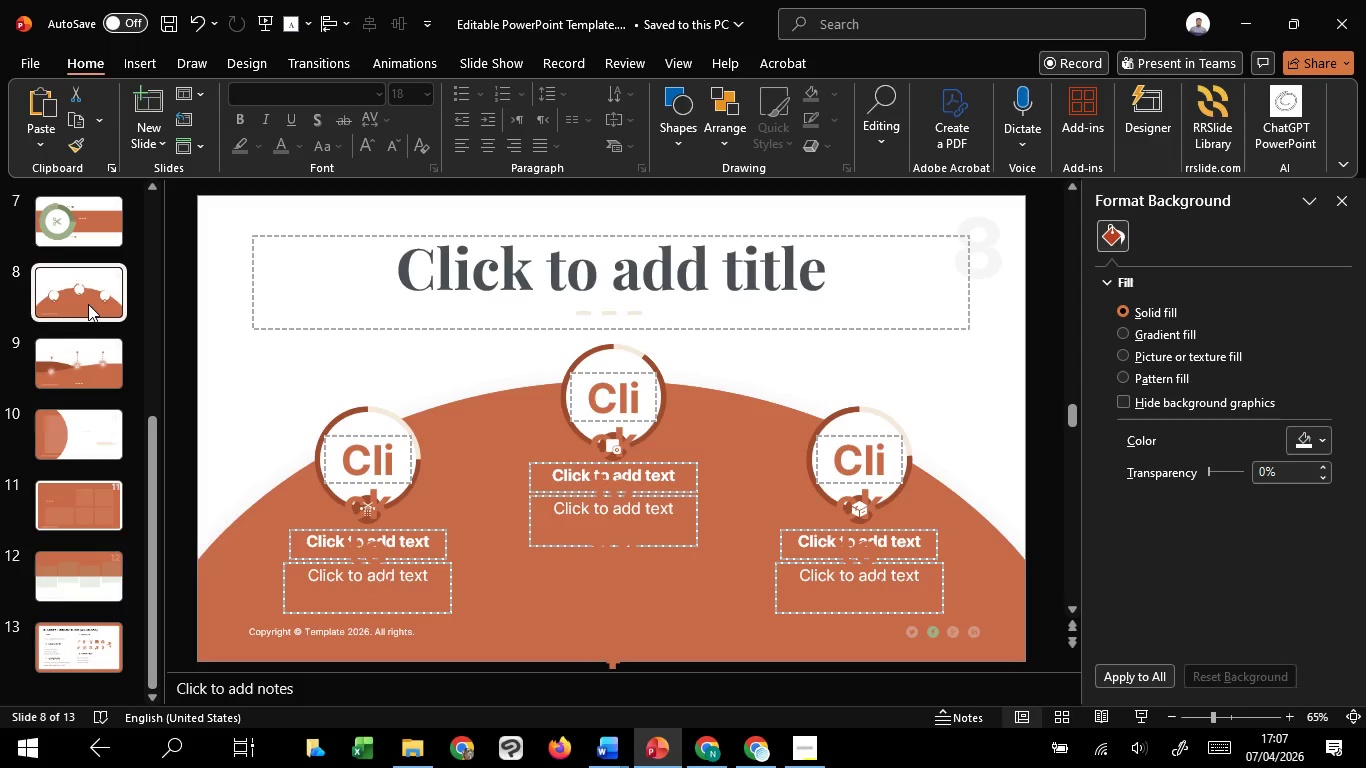 
left_click([88, 304])
 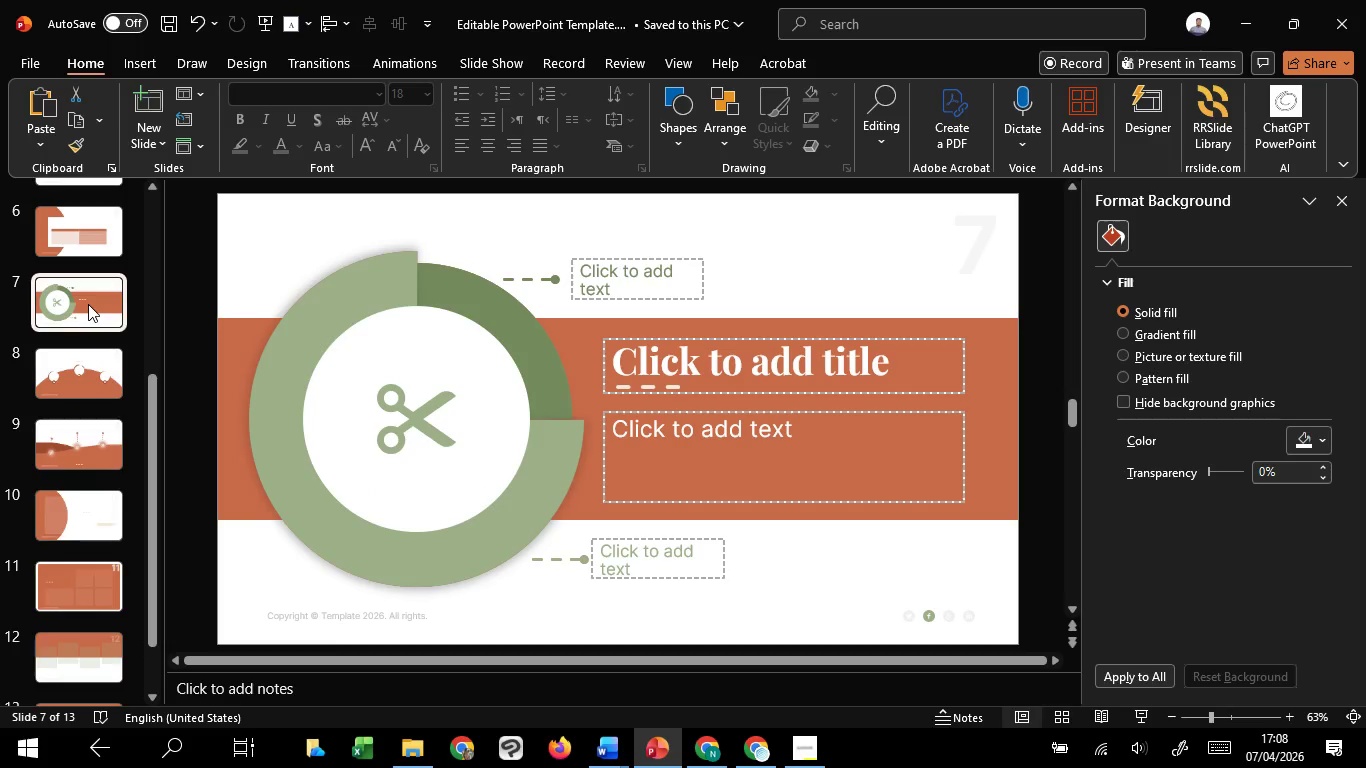 
scroll: coordinate [88, 304], scroll_direction: up, amount: 6.0
 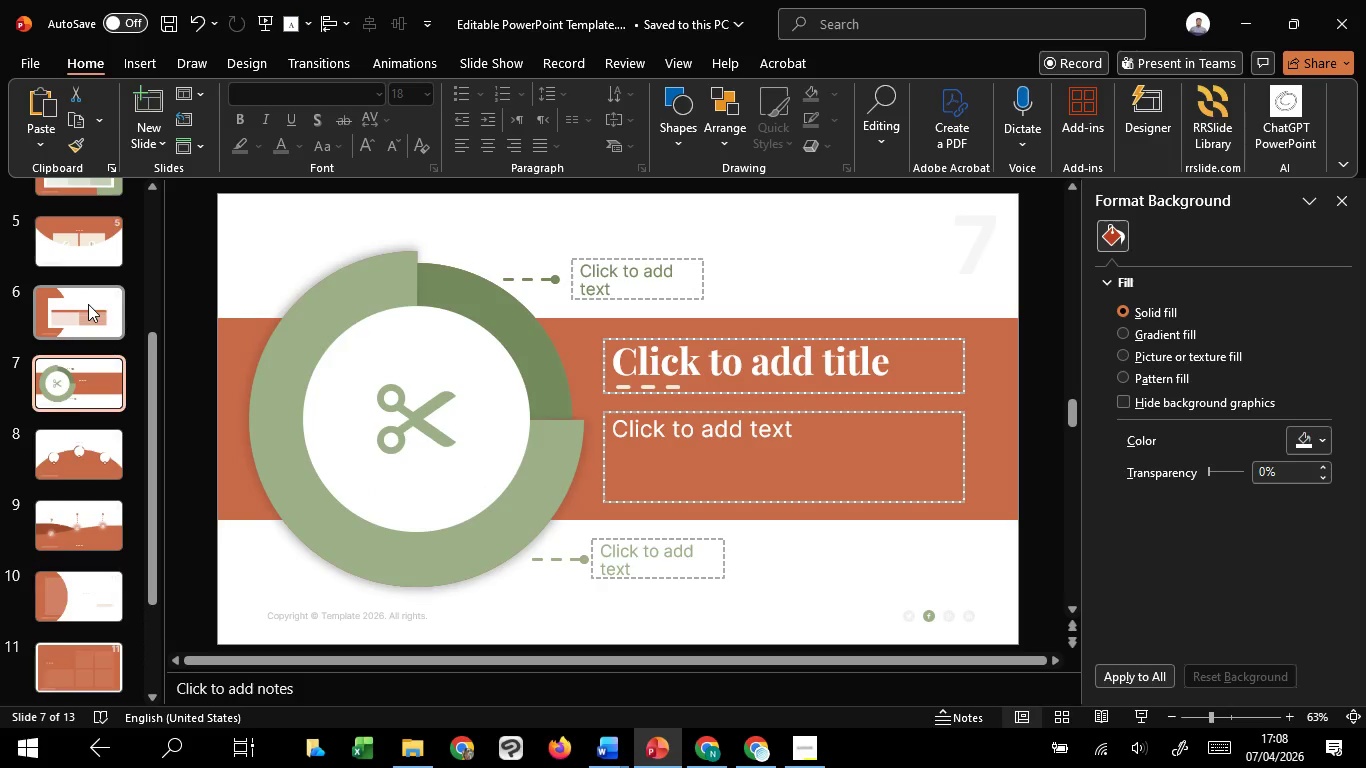 
left_click([538, 428])
 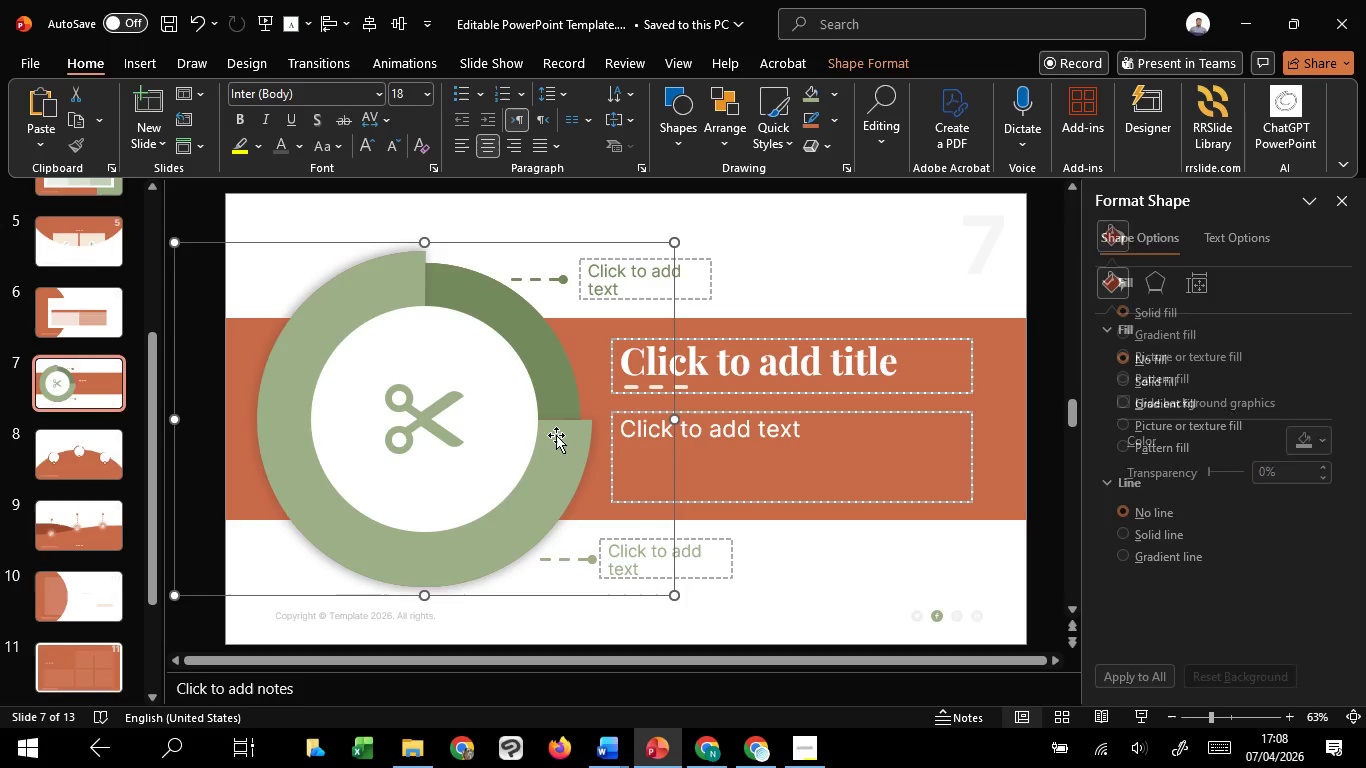 
left_click([558, 435])
 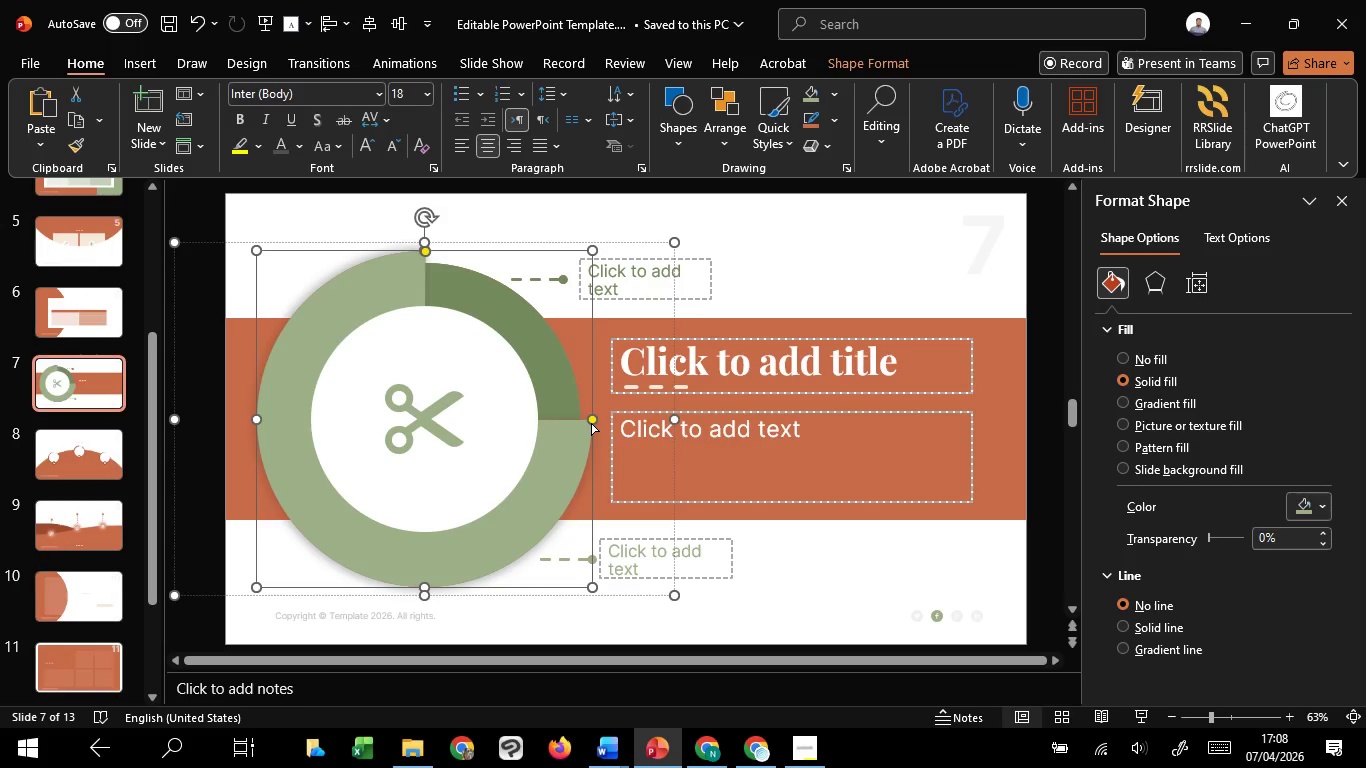 
left_click_drag(start_coordinate=[591, 423], to_coordinate=[599, 421])
 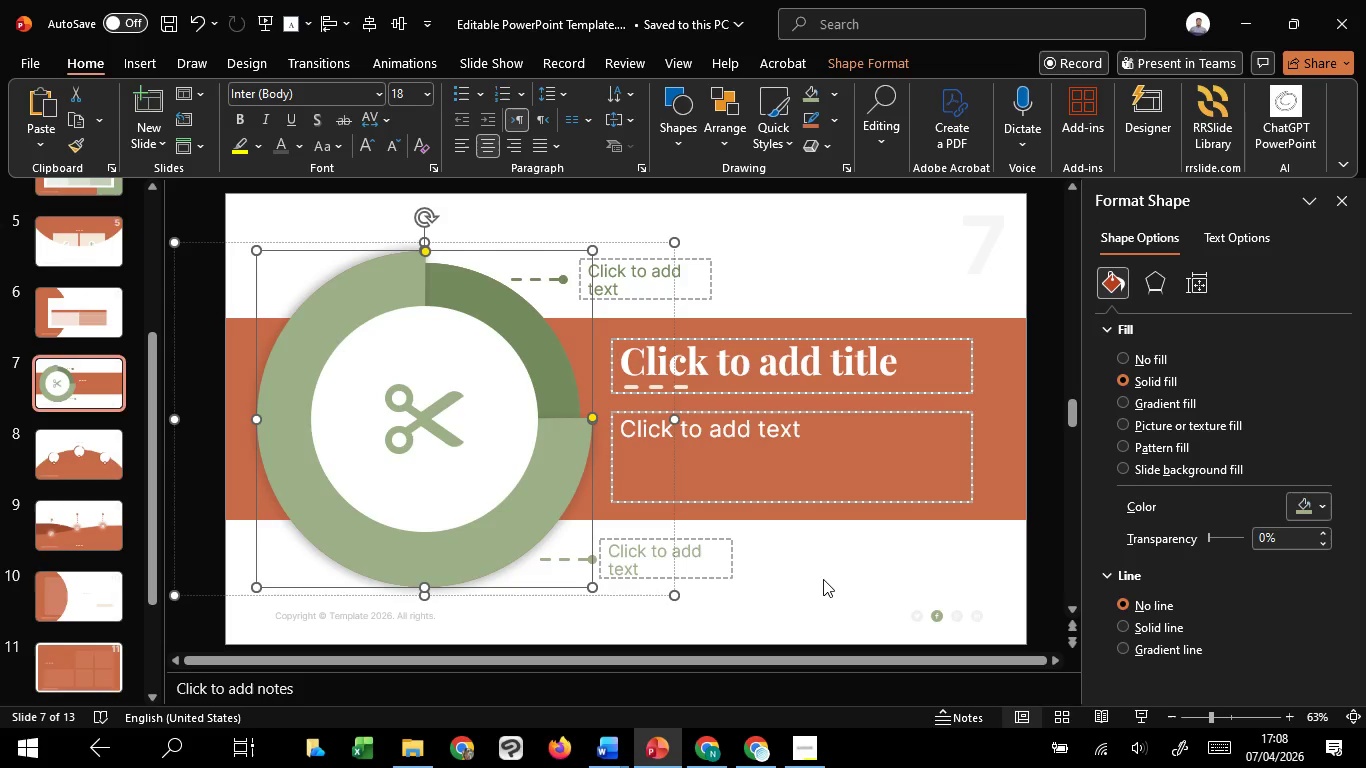 
left_click([824, 579])
 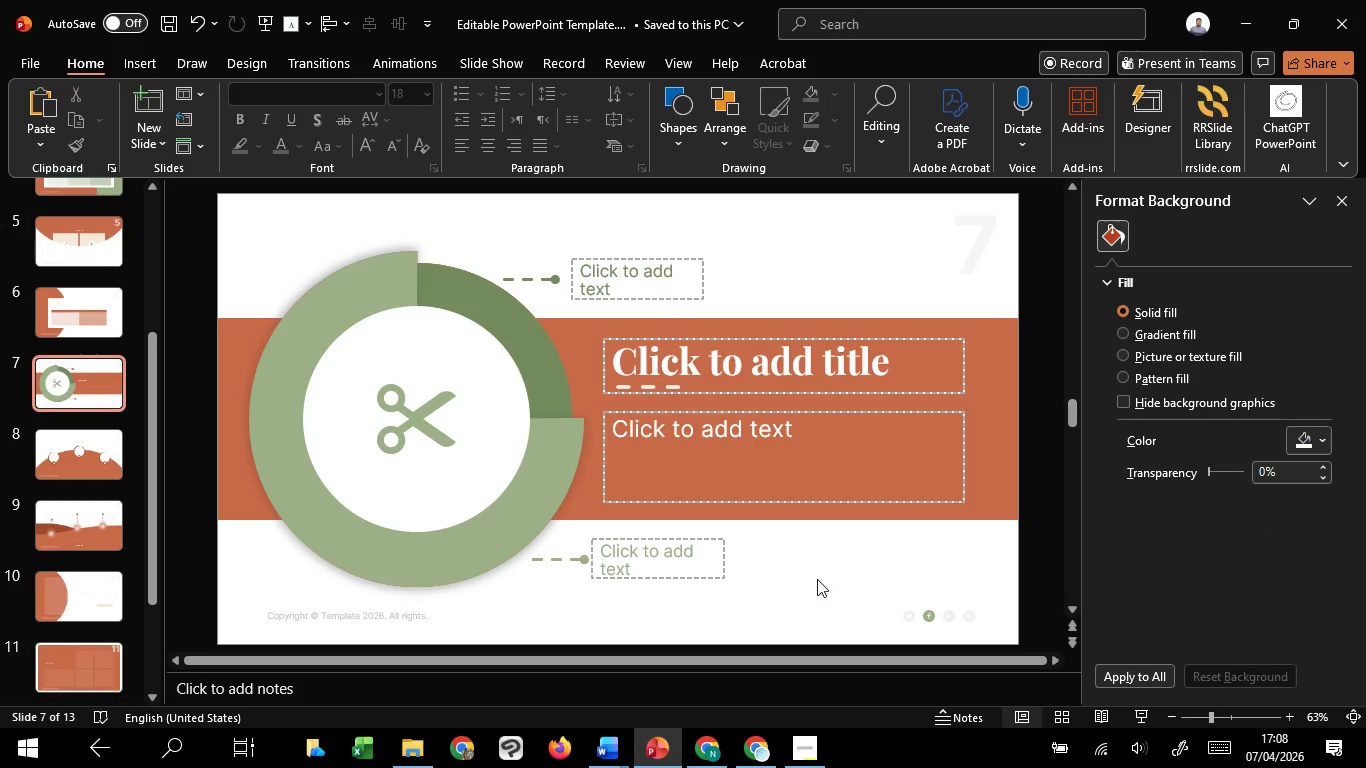 
scroll: coordinate [817, 579], scroll_direction: up, amount: 7.0
 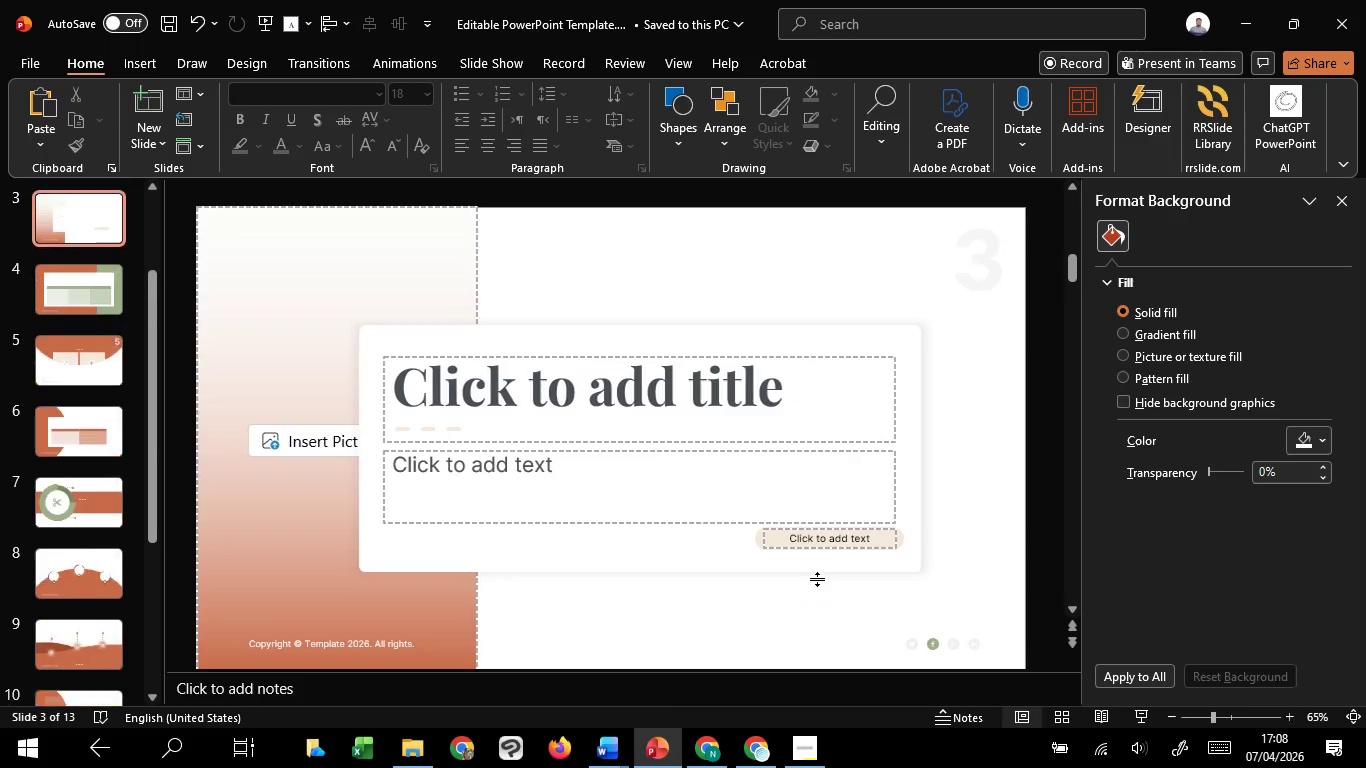 
scroll: coordinate [817, 579], scroll_direction: down, amount: 16.0
 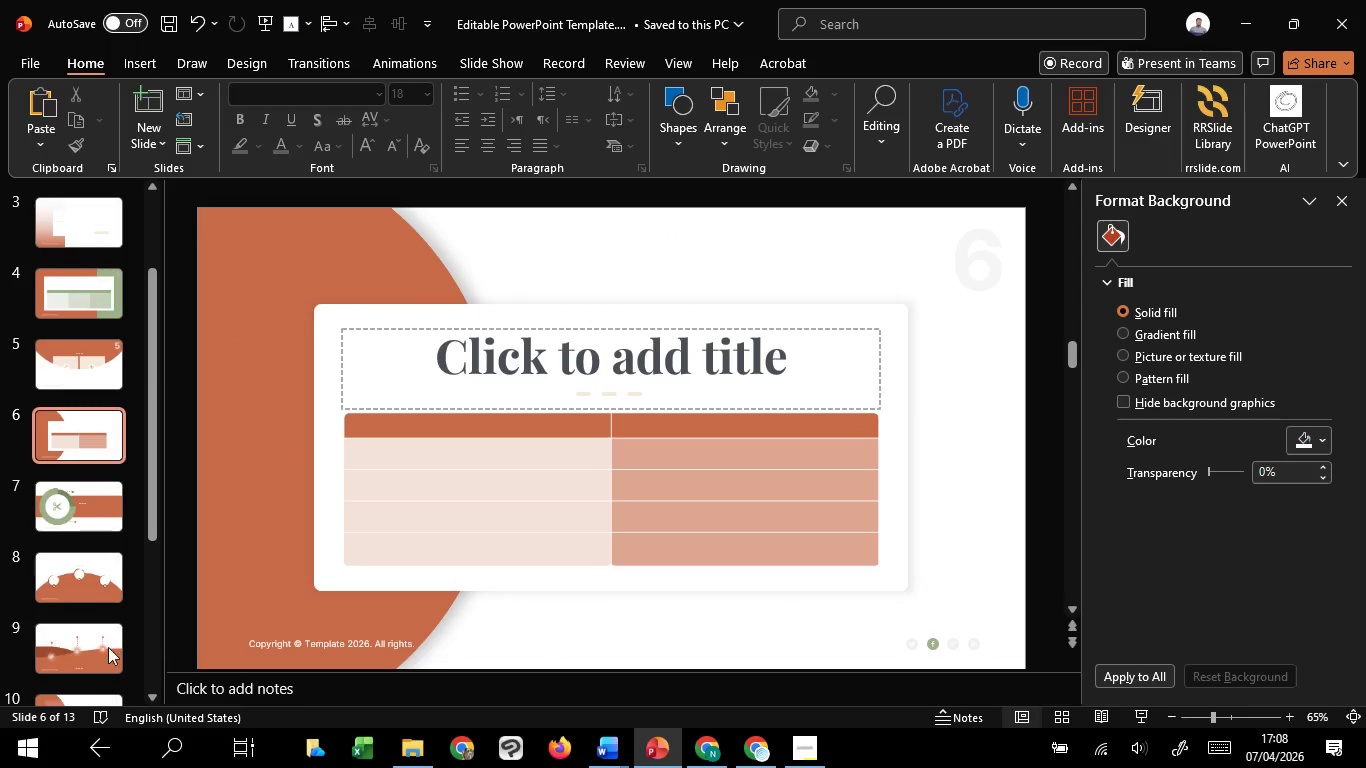 
left_click([92, 647])
 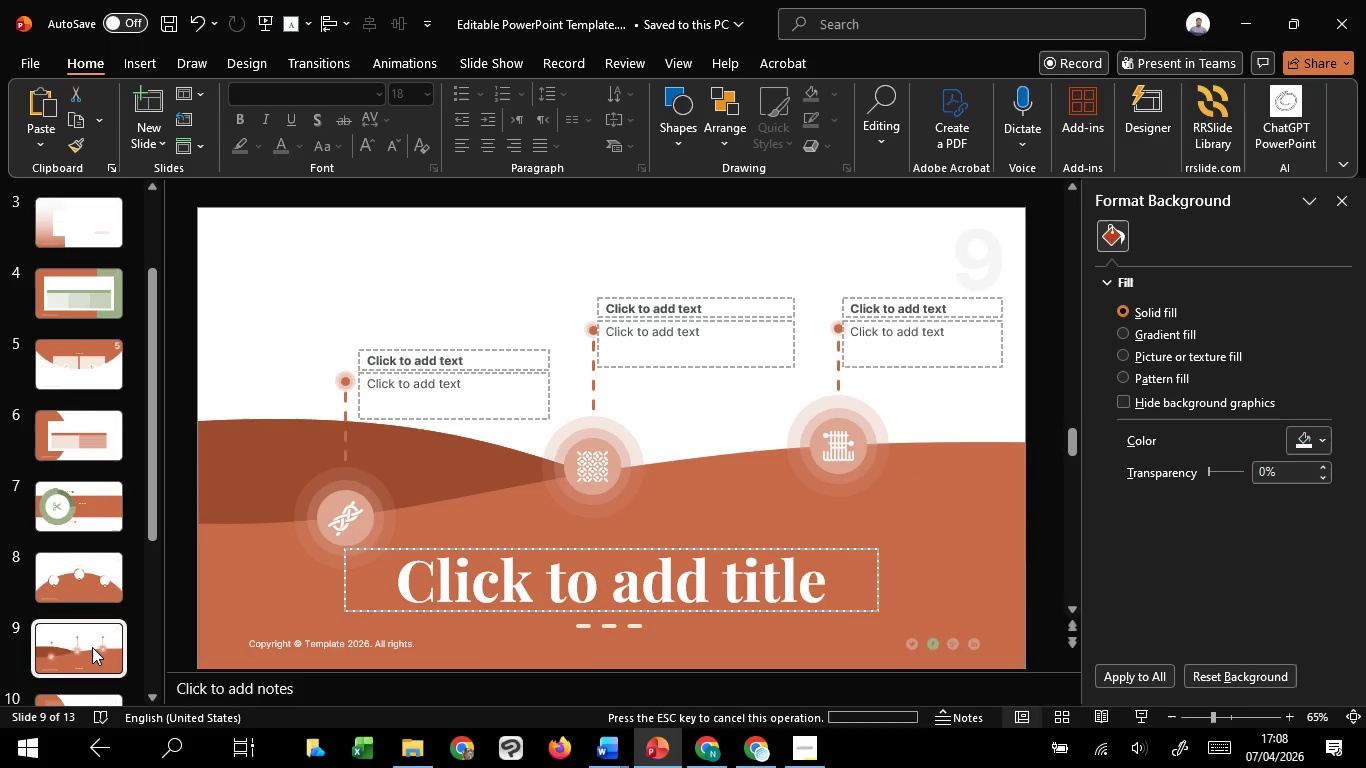 
scroll: coordinate [92, 647], scroll_direction: down, amount: 6.0
 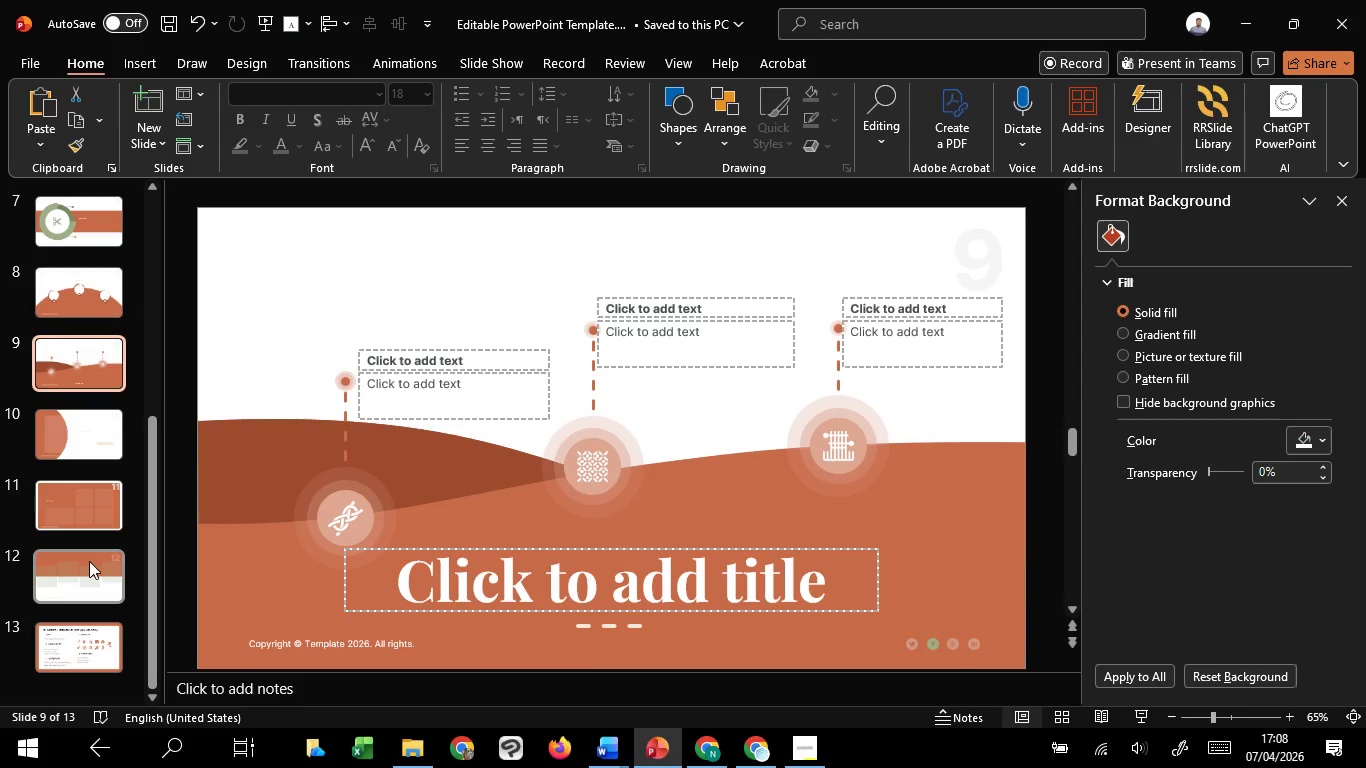 
mouse_move([111, 520])
 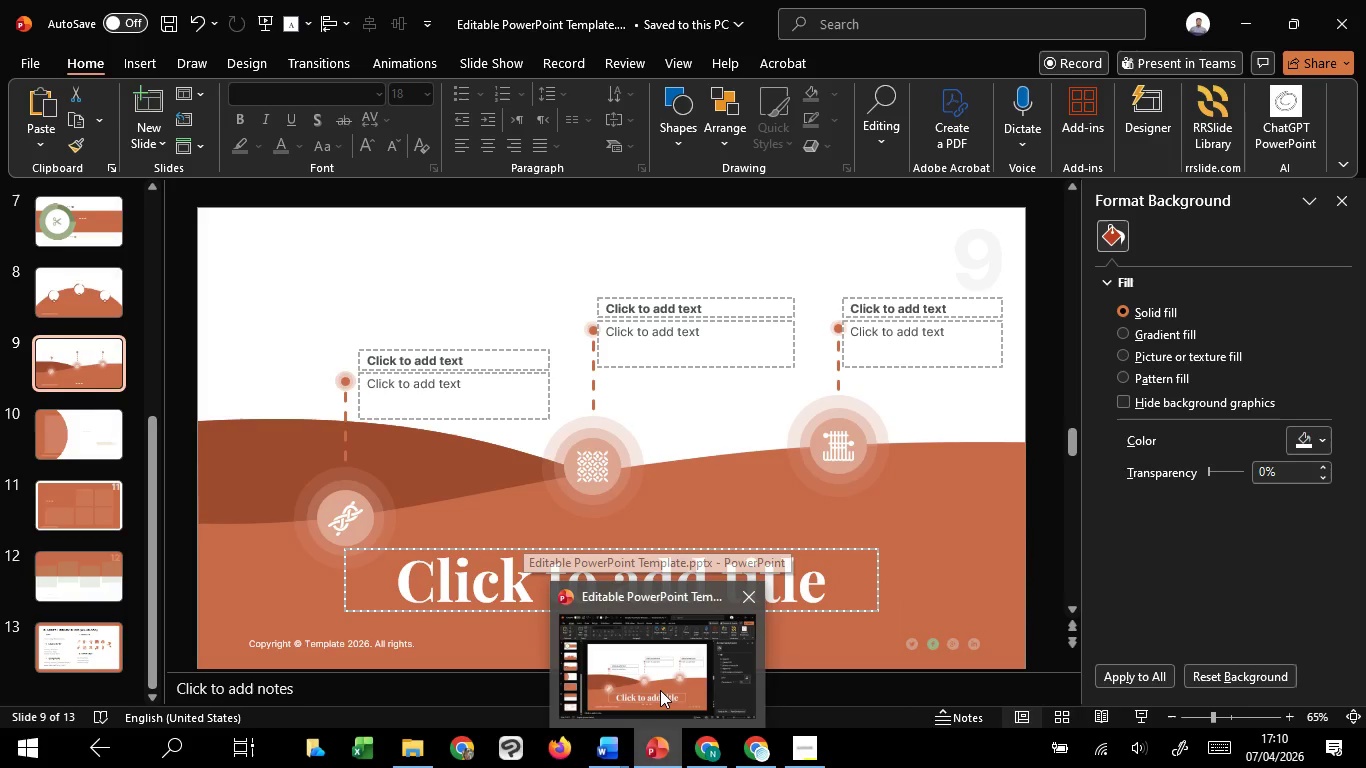 
wait(125.49)
 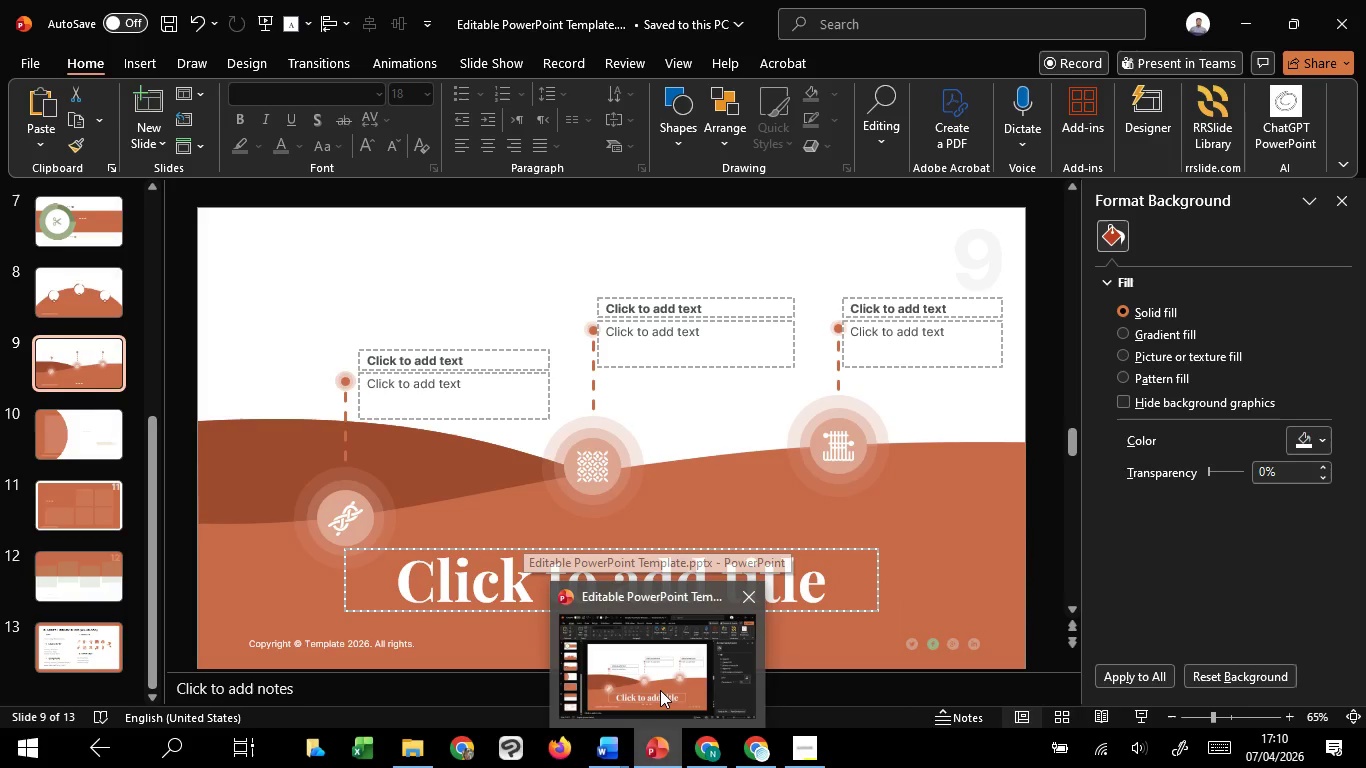 
mouse_move([817, 744])
 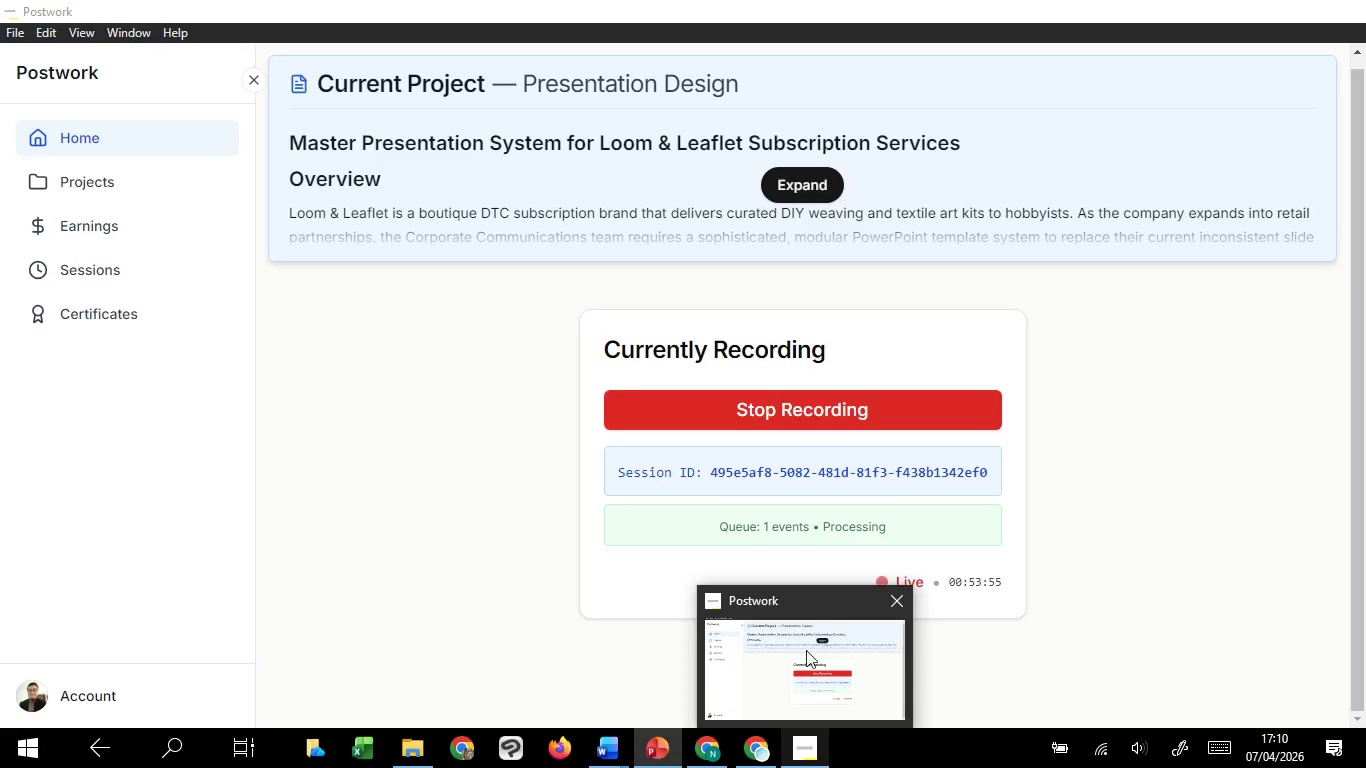 
mouse_move([645, 744])
 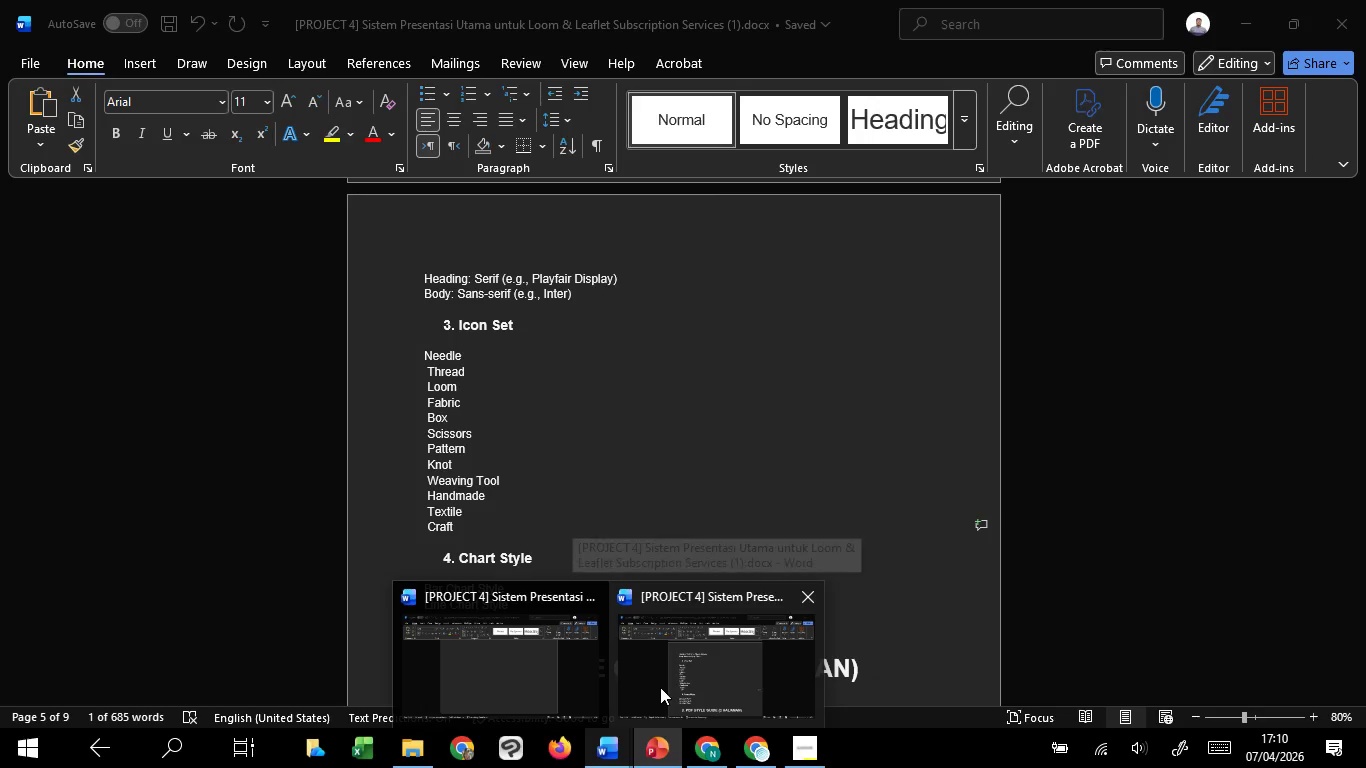 
left_click([660, 687])
 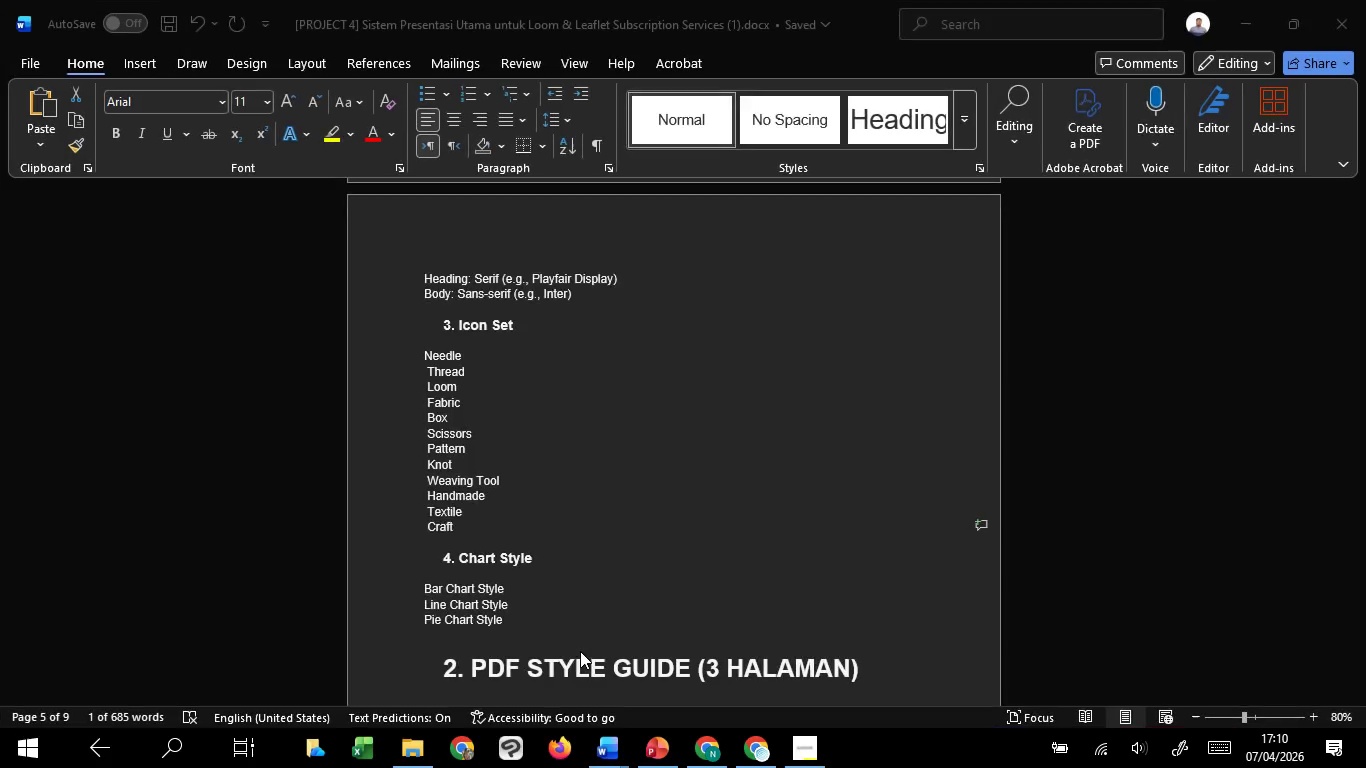 
scroll: coordinate [683, 603], scroll_direction: down, amount: 127.0
 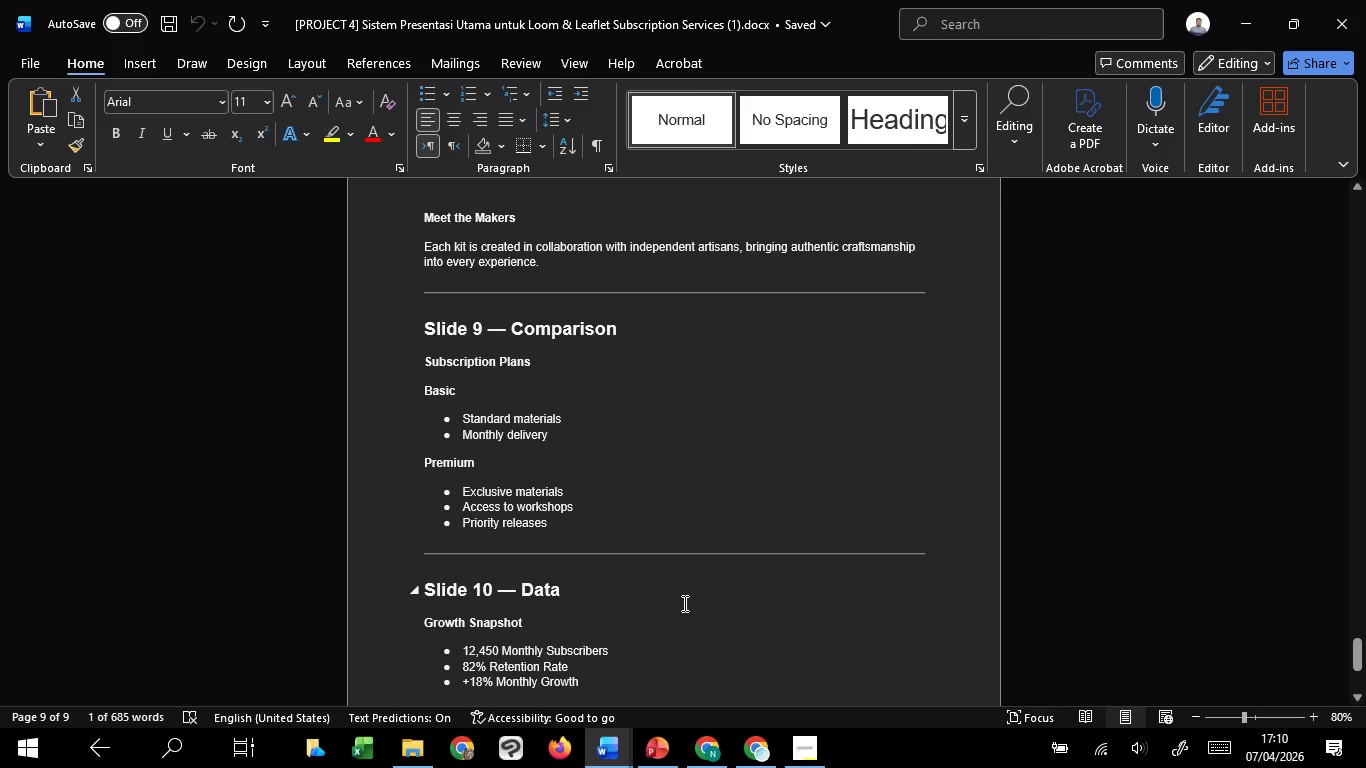 
scroll: coordinate [723, 455], scroll_direction: up, amount: 84.0
 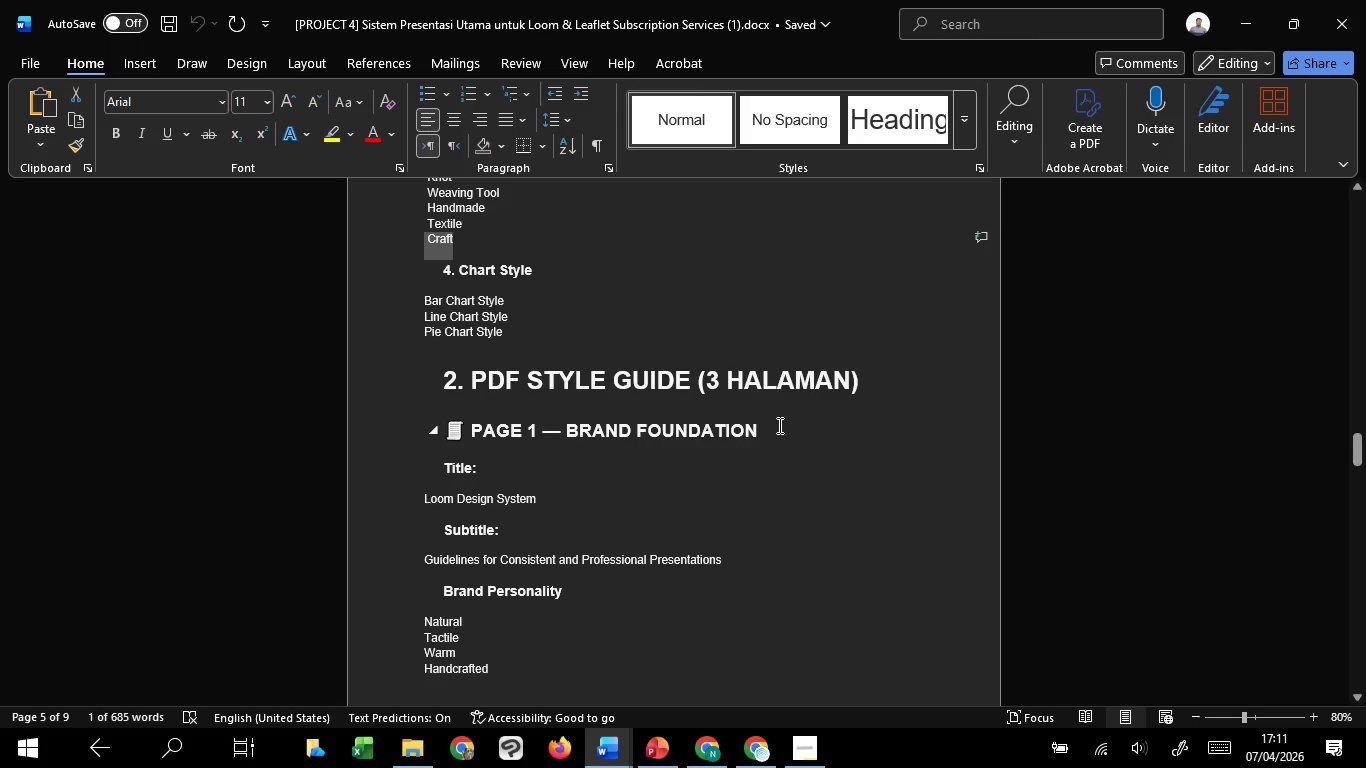 
left_click([778, 425])
 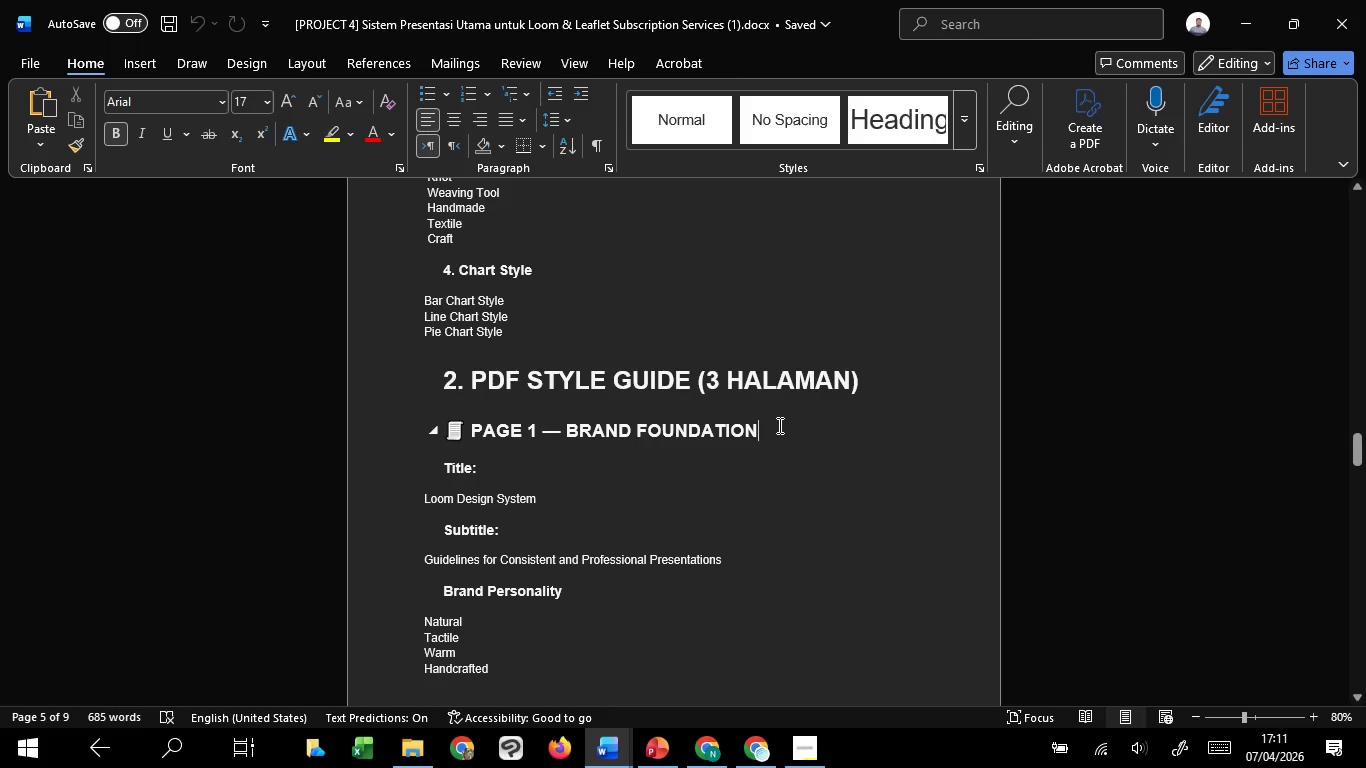 
wait(8.52)
 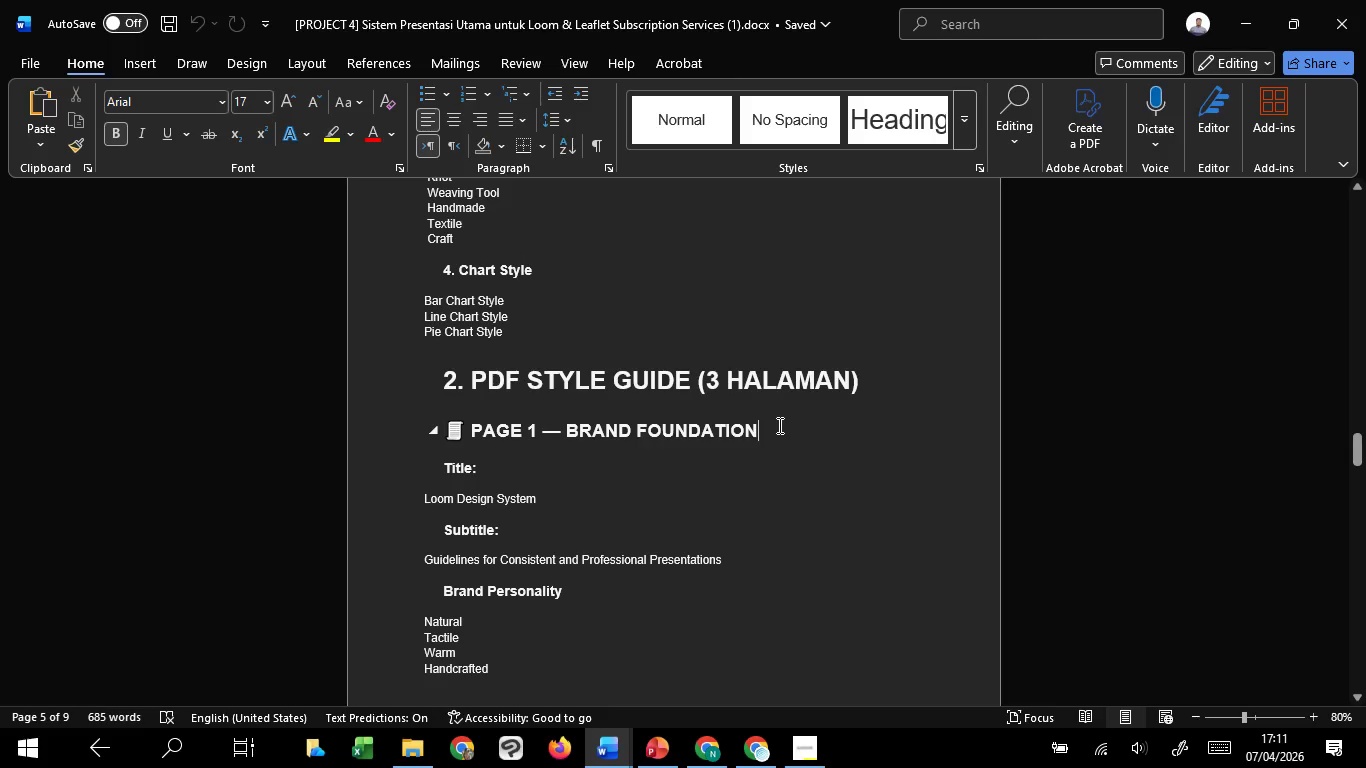 
scroll: coordinate [778, 425], scroll_direction: up, amount: 1.0
 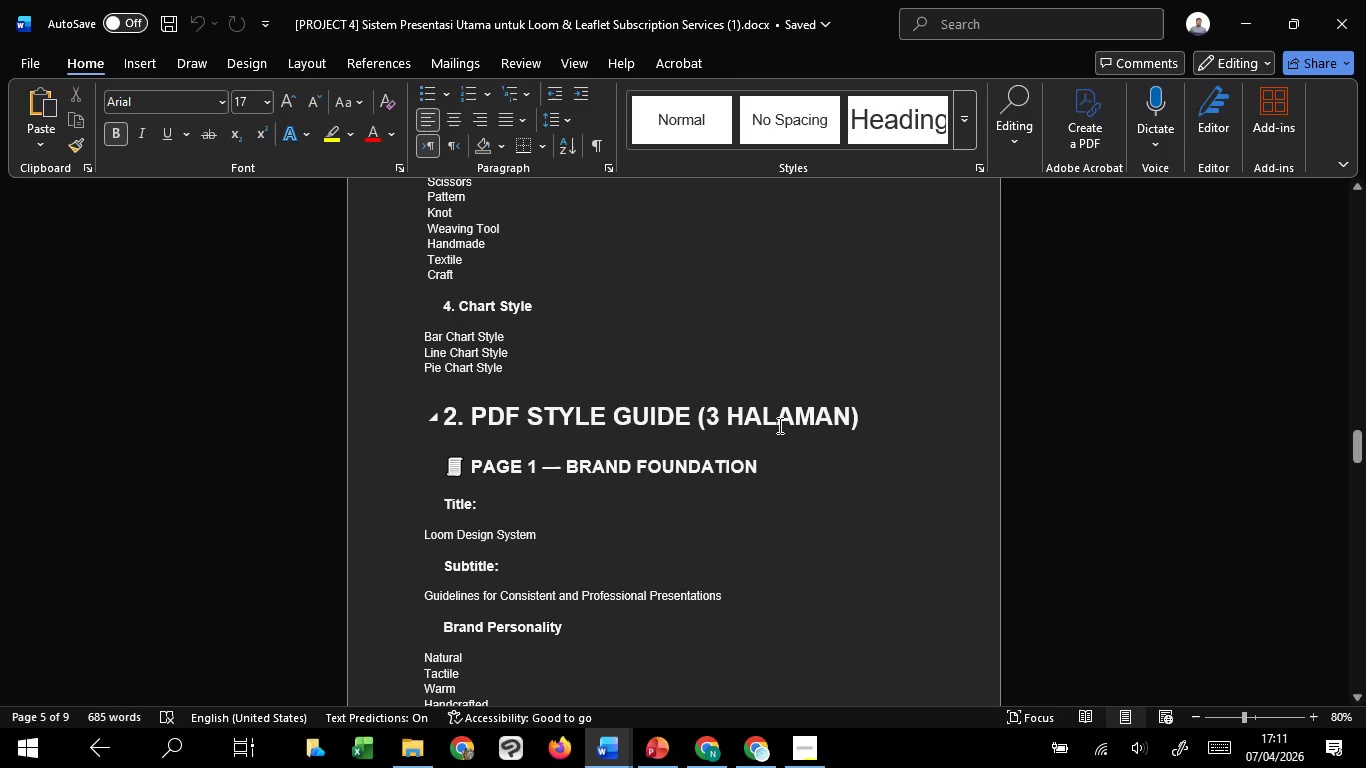 
left_click([778, 425])
 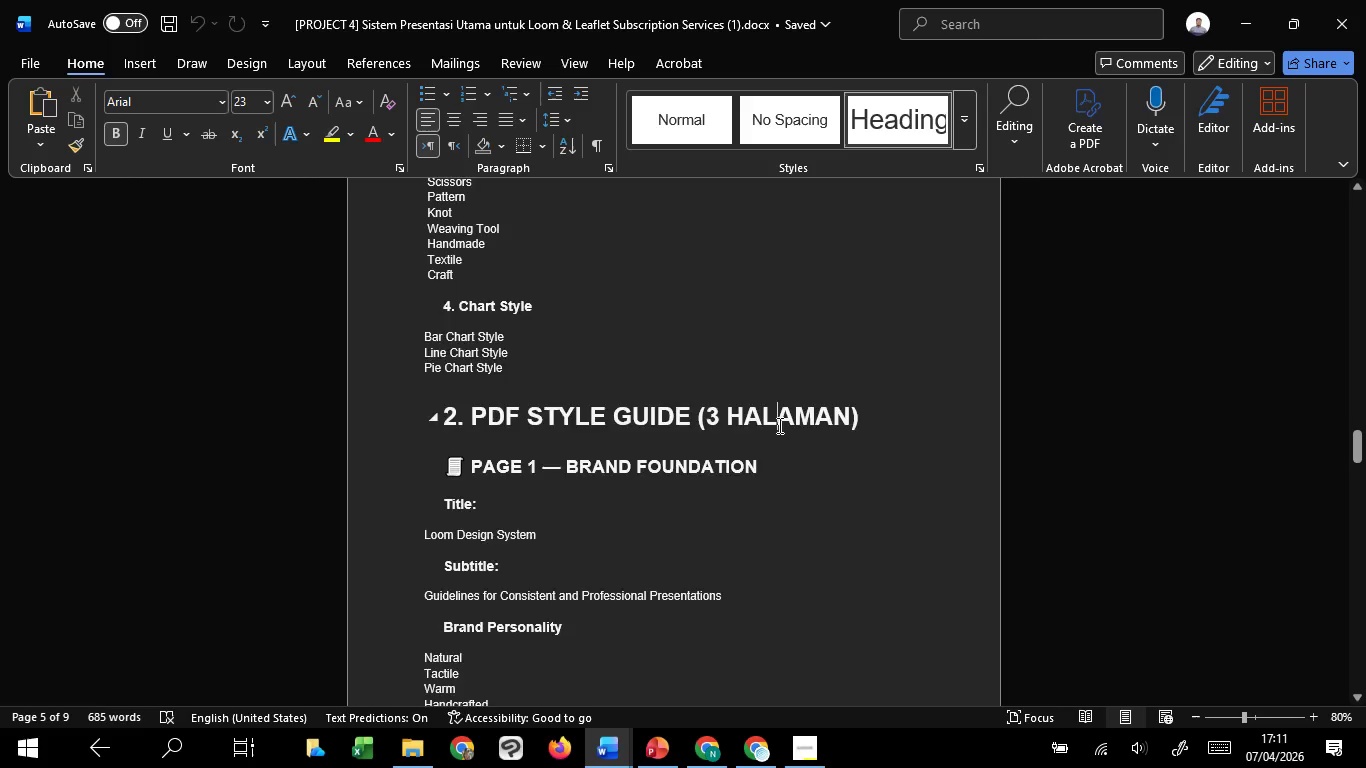 
scroll: coordinate [778, 425], scroll_direction: up, amount: 5.0
 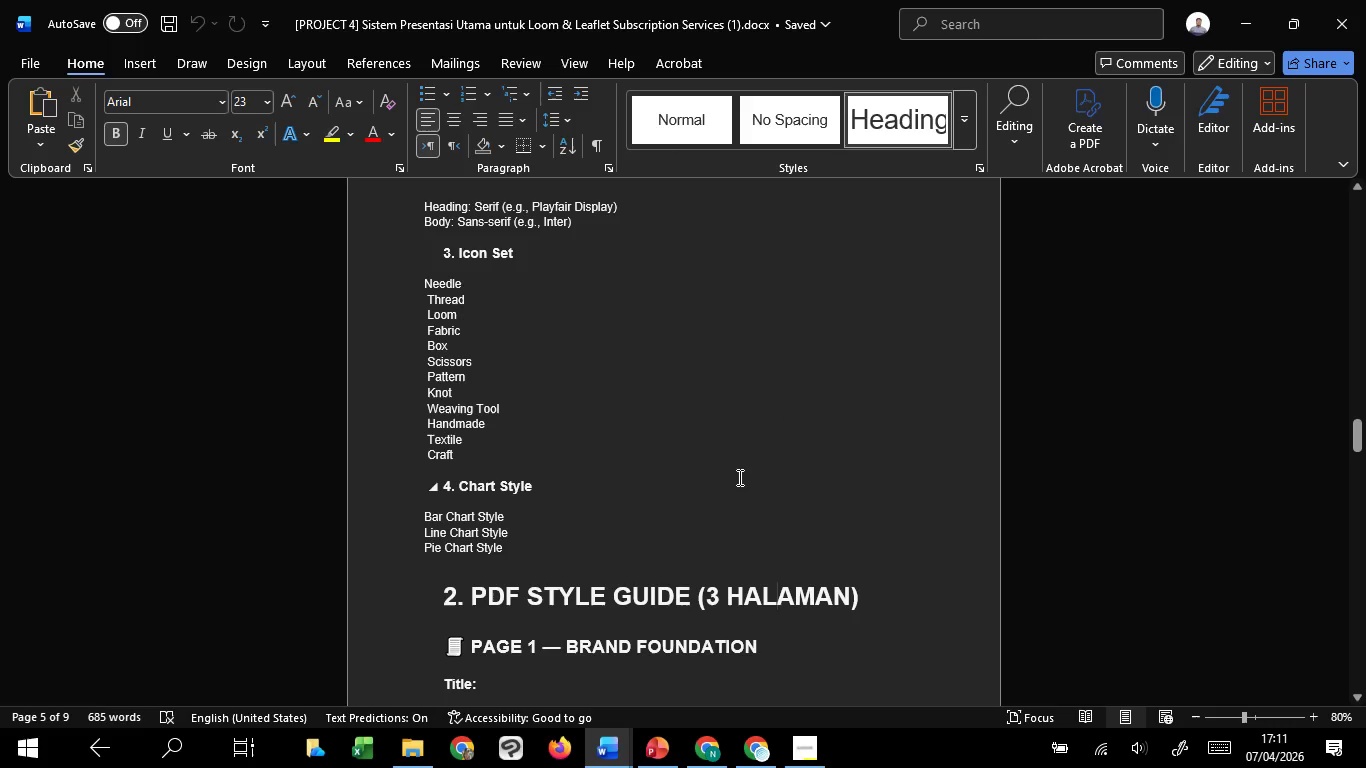 
double_click([721, 517])
 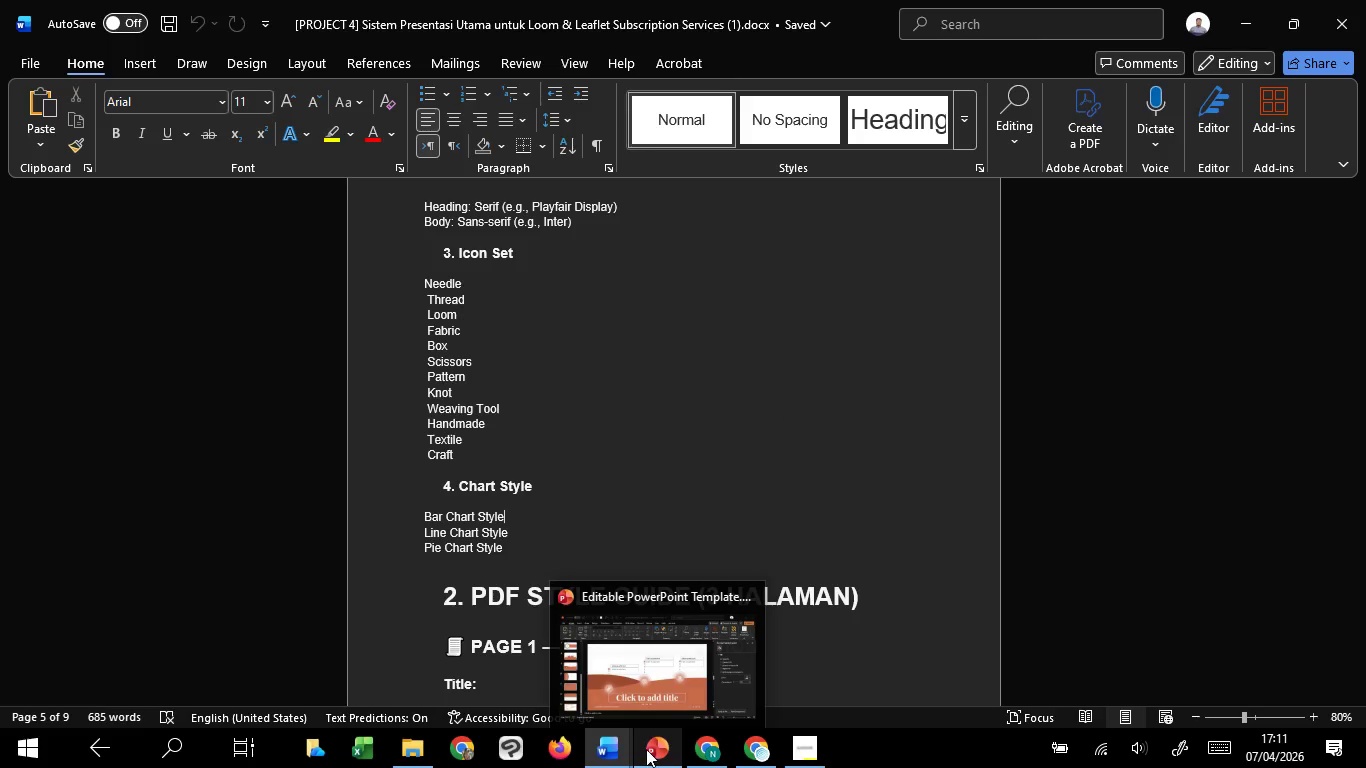 
left_click([683, 674])
 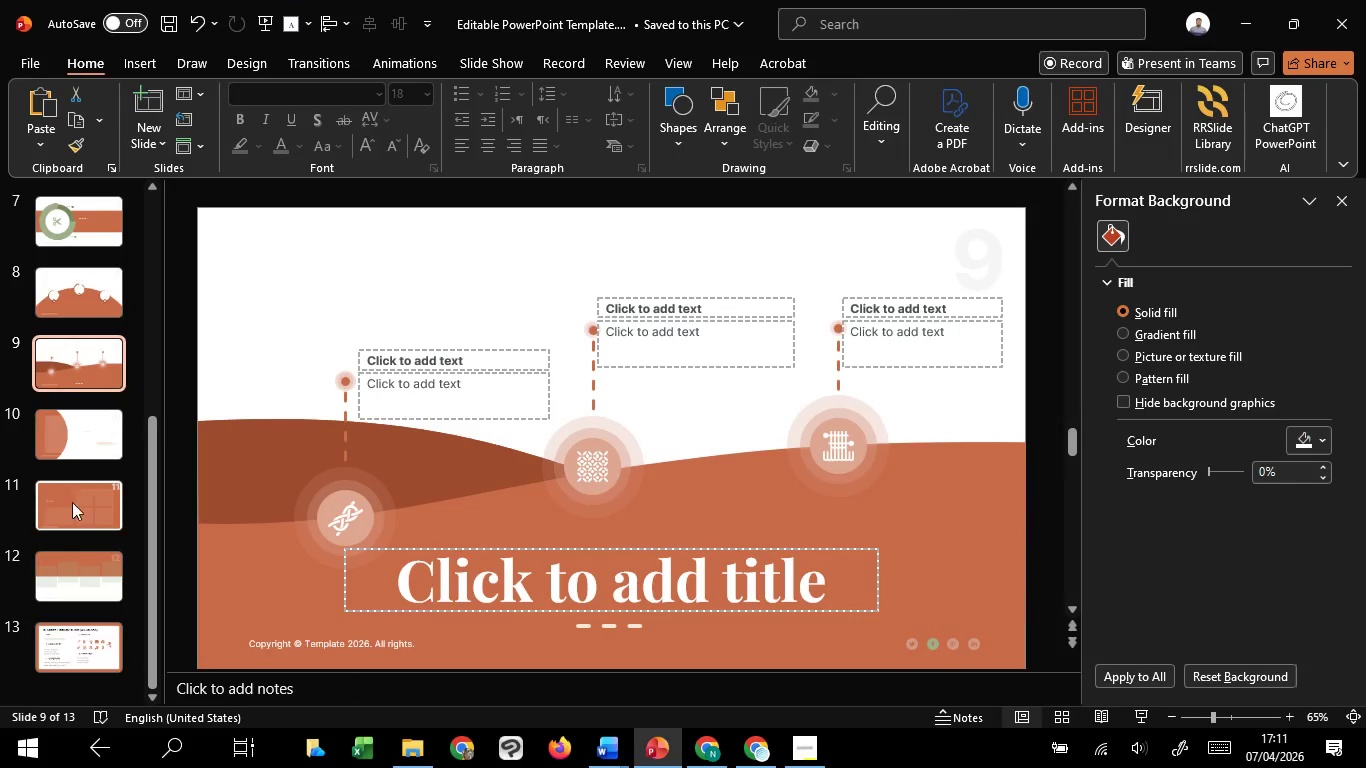 
left_click([70, 575])
 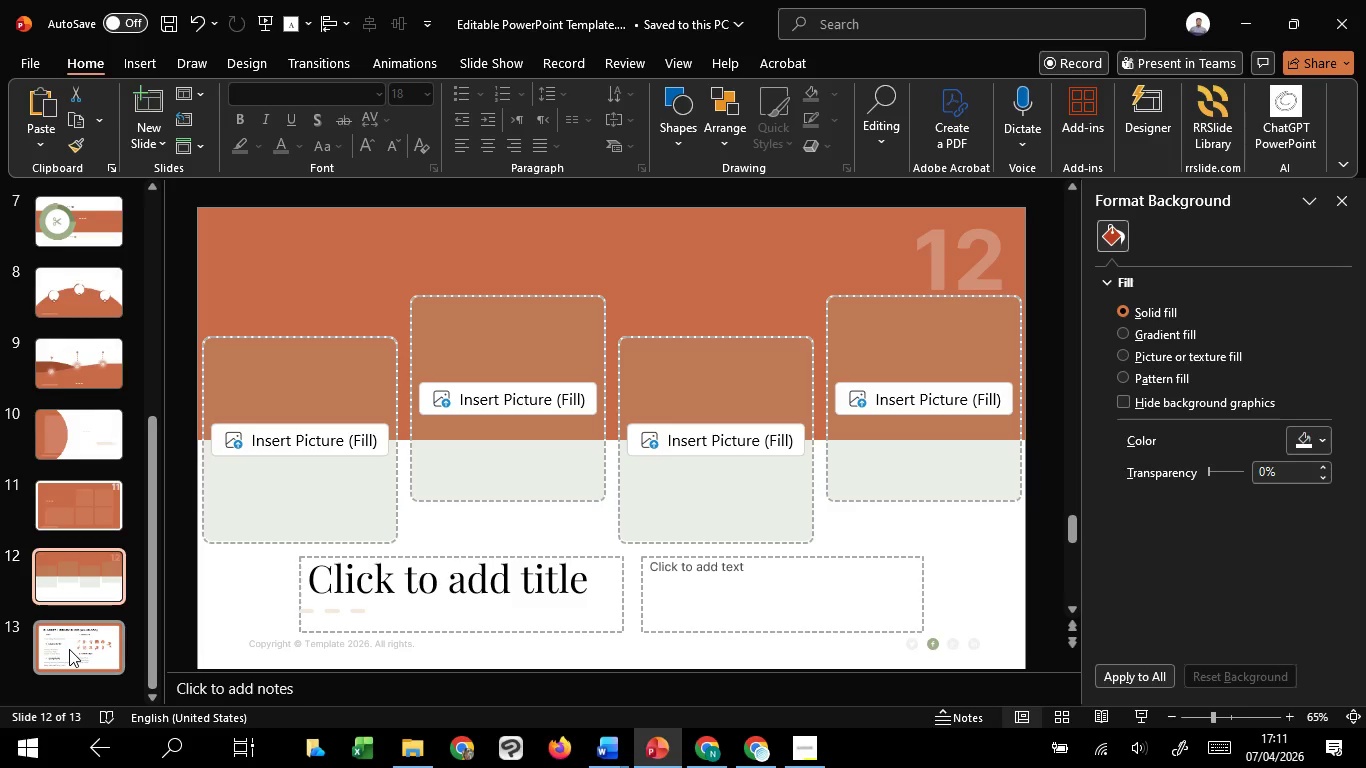 
left_click([69, 649])
 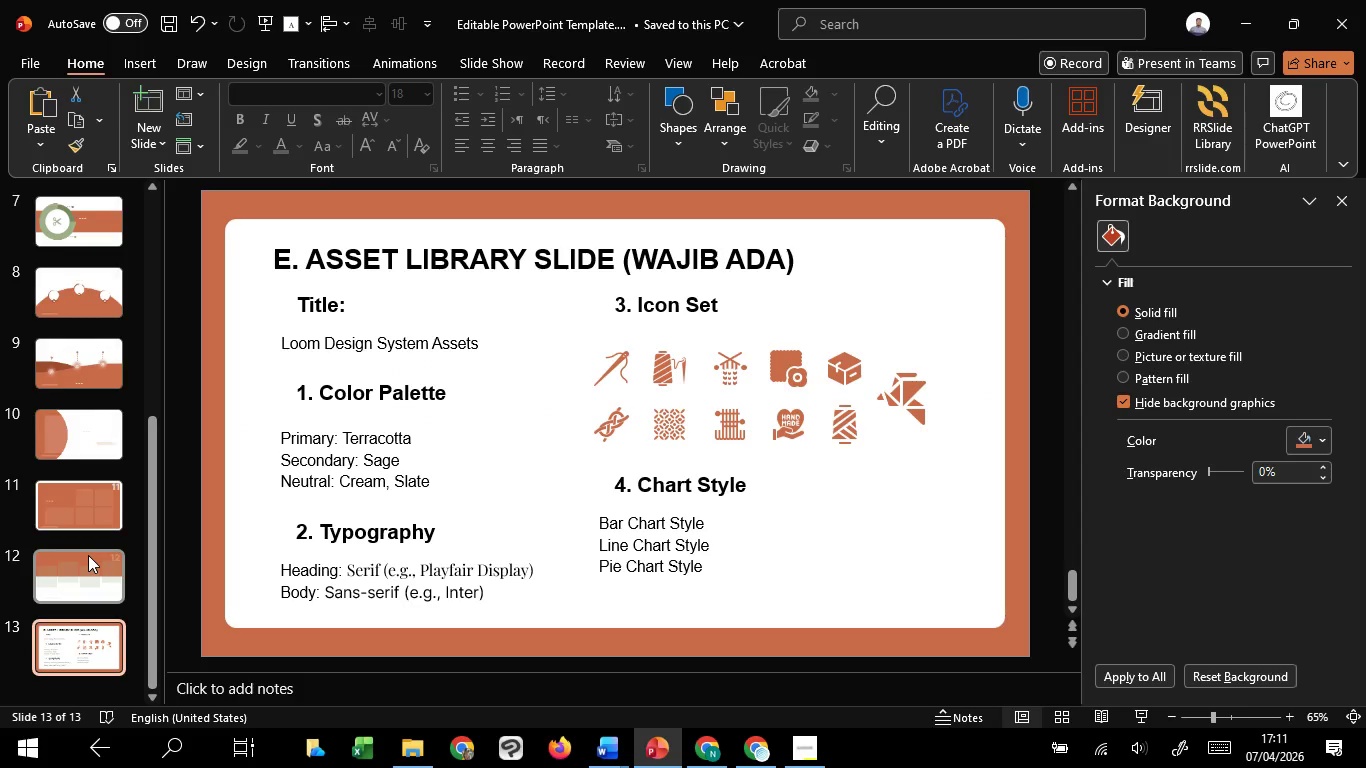 
hold_key(key=ControlLeft, duration=1.52)
scroll: coordinate [480, 447], scroll_direction: down, amount: 1.0
 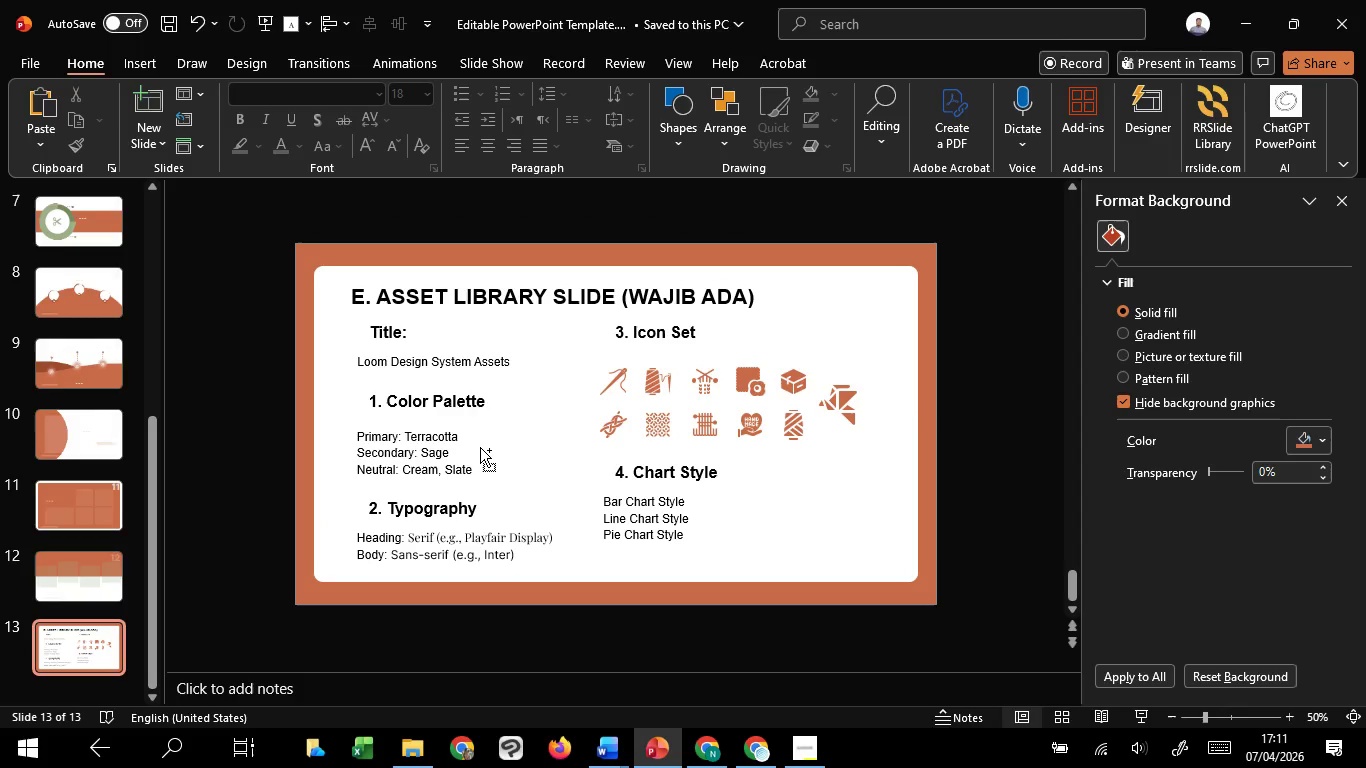 
hold_key(key=ControlLeft, duration=1.5)
 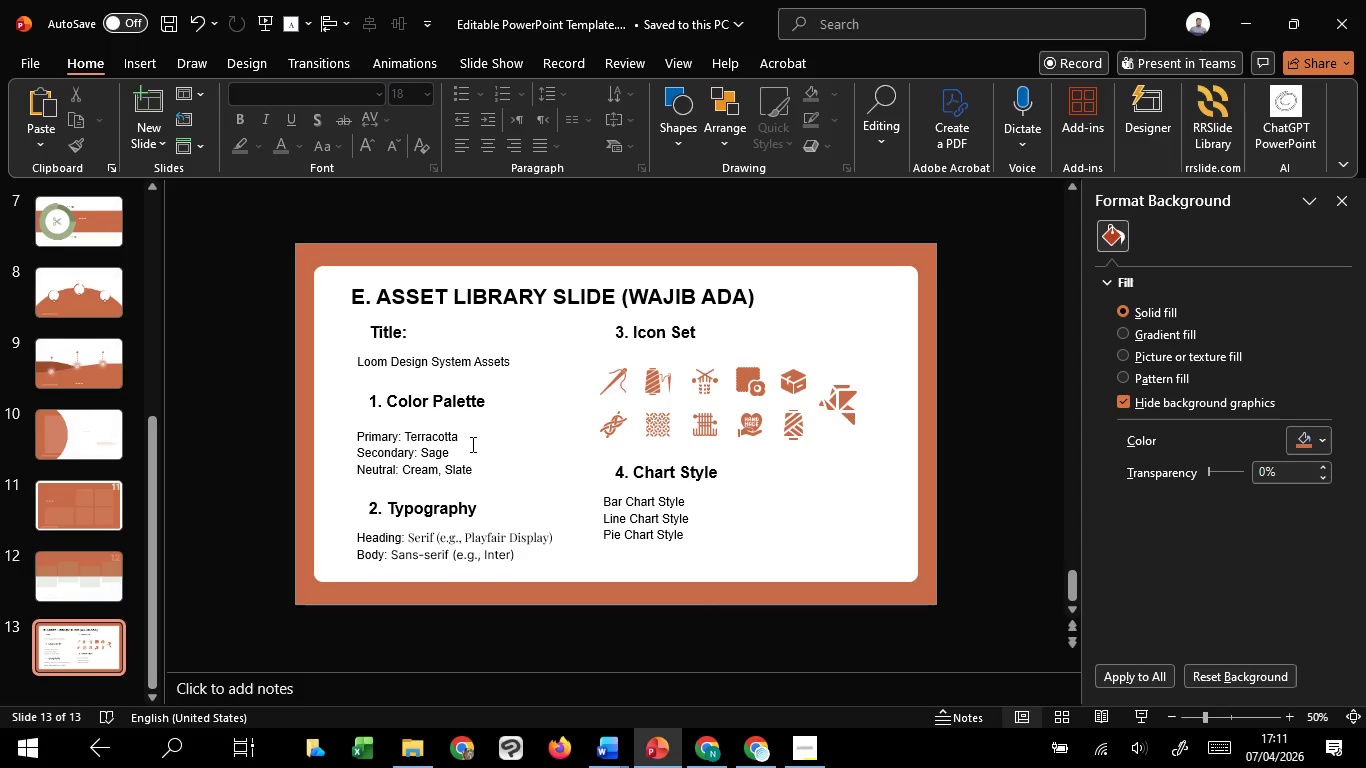 
hold_key(key=ControlLeft, duration=1.51)
 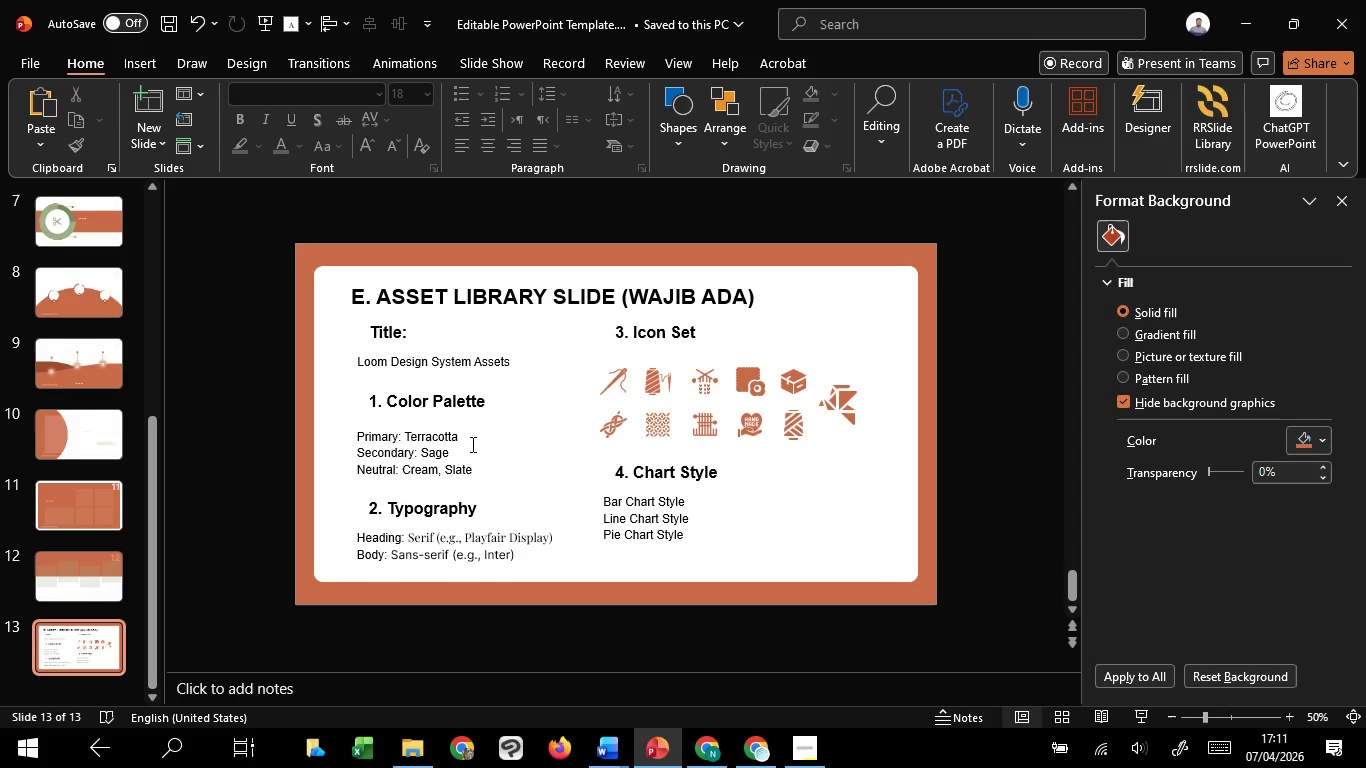 
hold_key(key=ControlLeft, duration=1.5)
 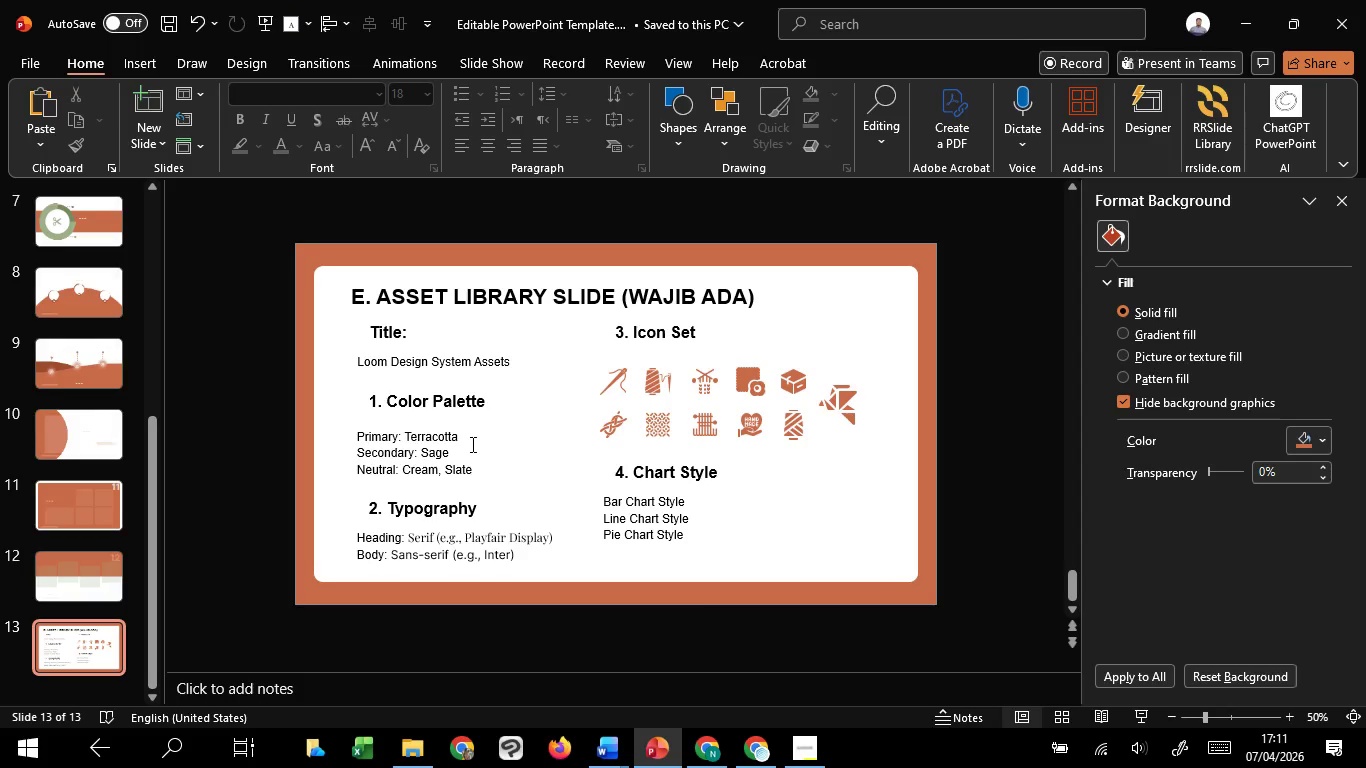 
hold_key(key=ControlLeft, duration=1.52)
 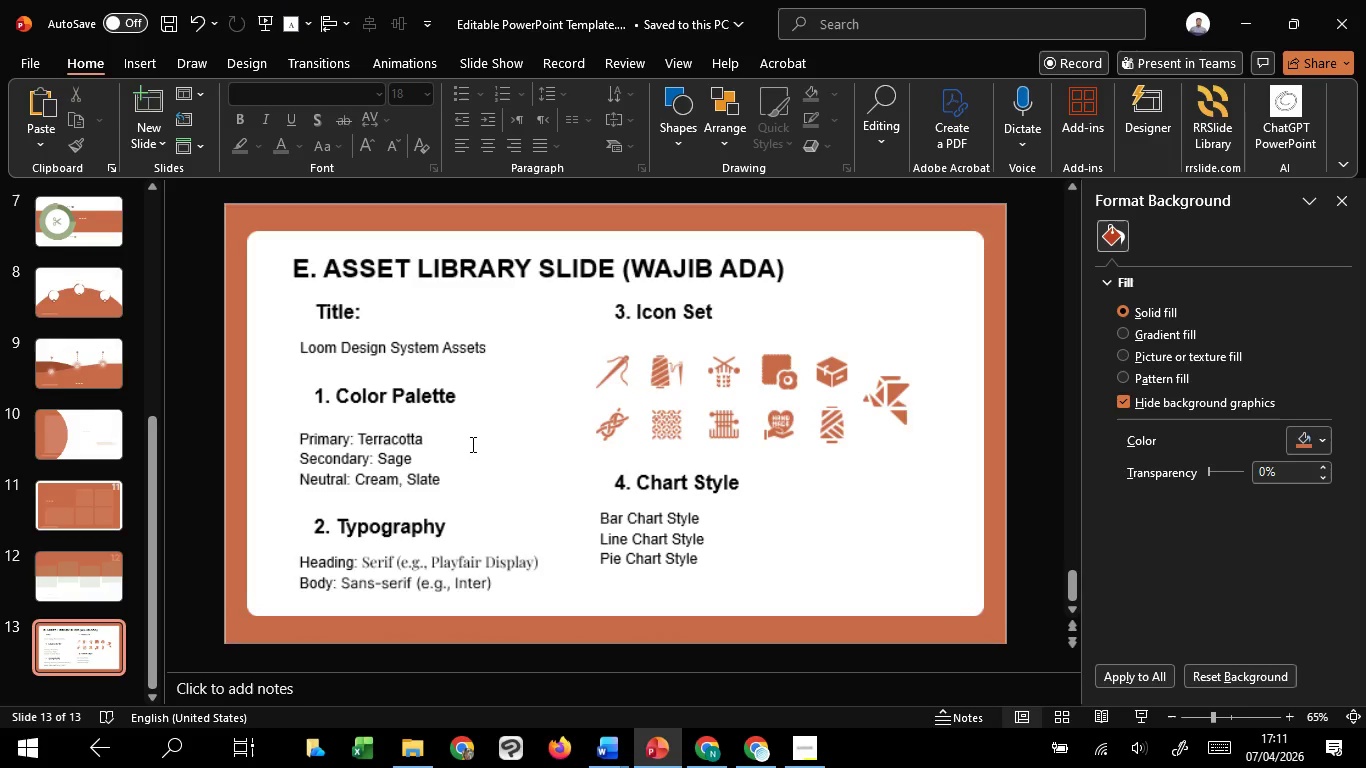 
hold_key(key=ControlLeft, duration=1.5)
scroll: coordinate [471, 444], scroll_direction: up, amount: 1.0
 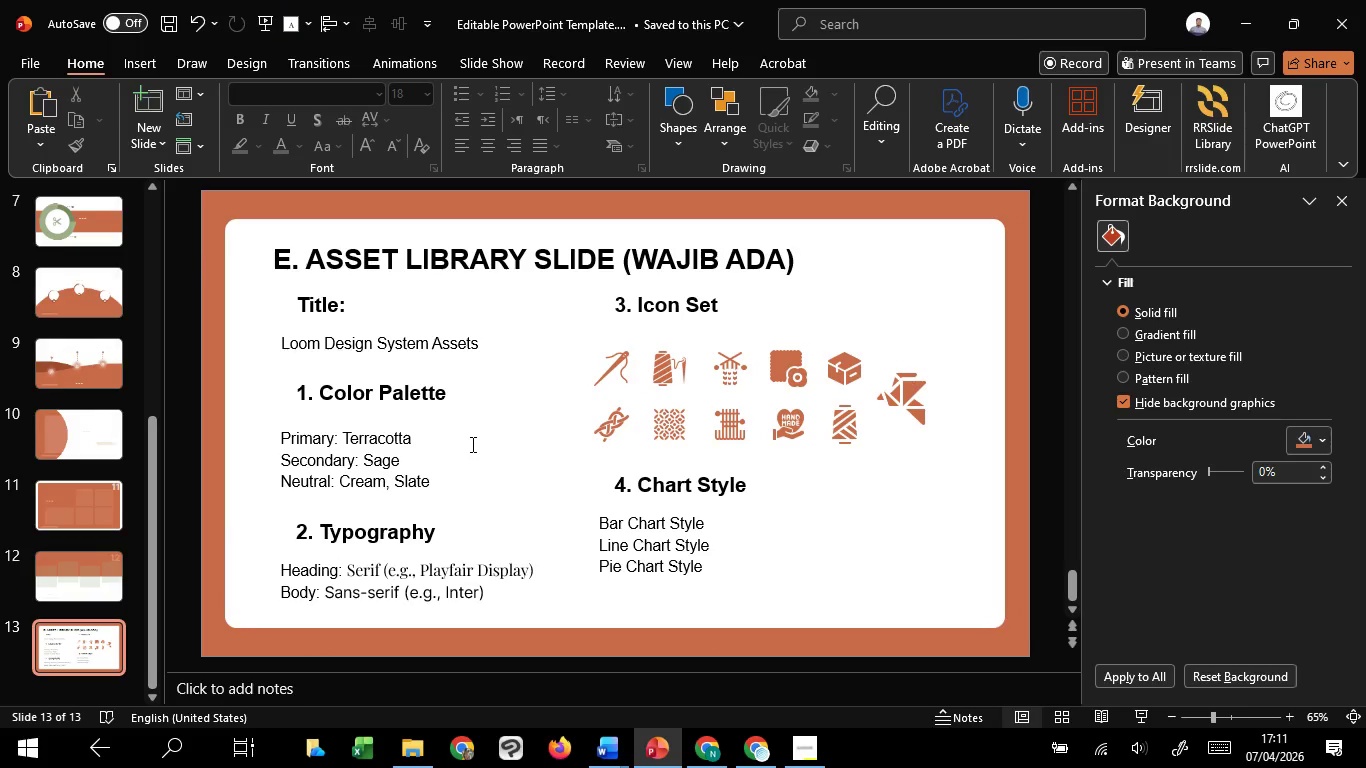 
hold_key(key=ControlLeft, duration=1.5)
 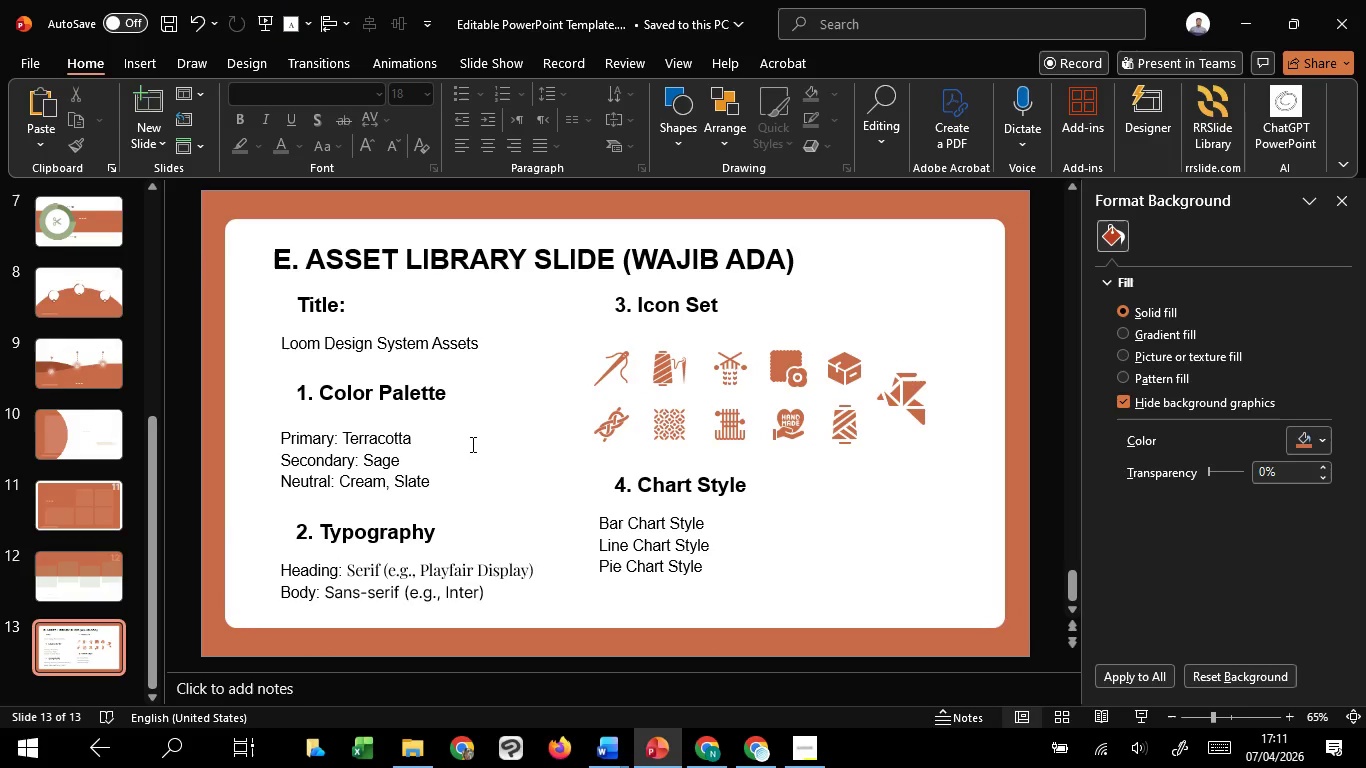 
hold_key(key=ControlLeft, duration=1.52)
 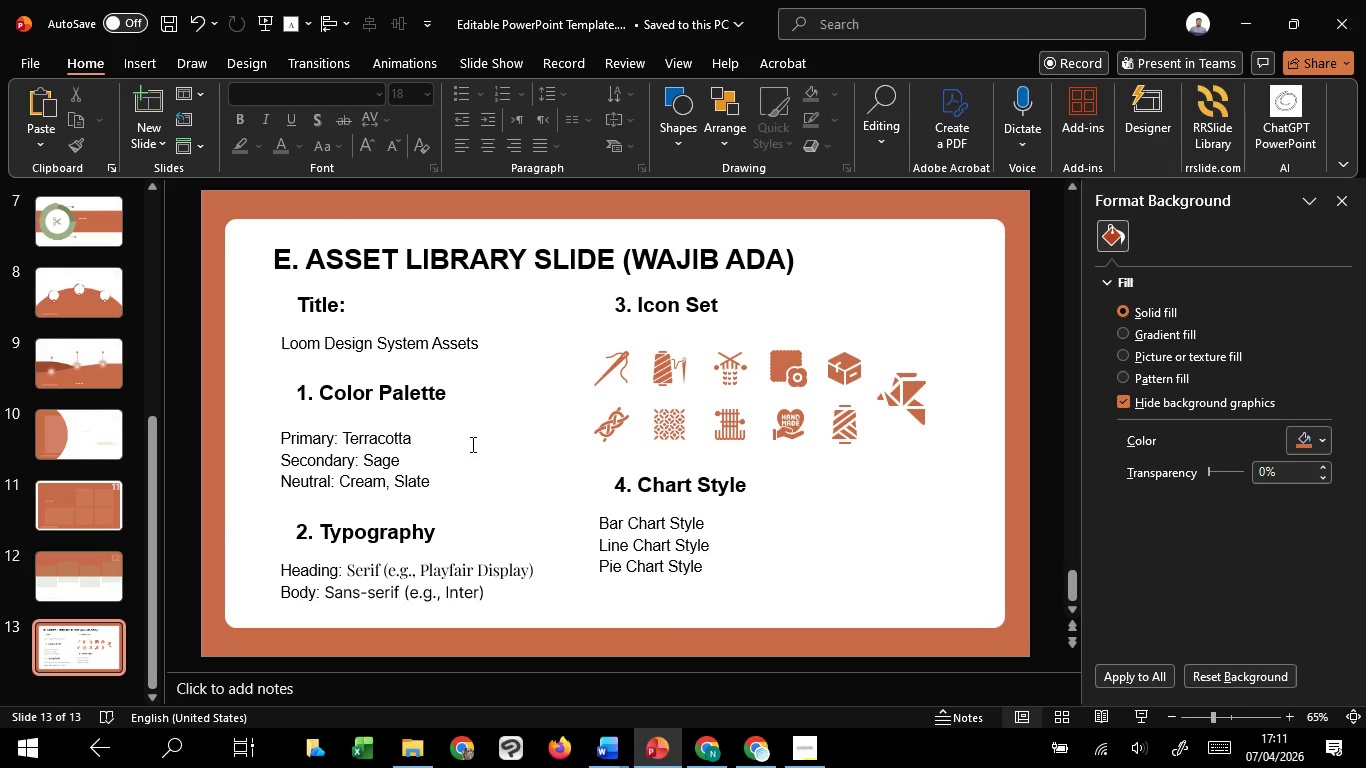 
hold_key(key=ControlLeft, duration=0.7)
 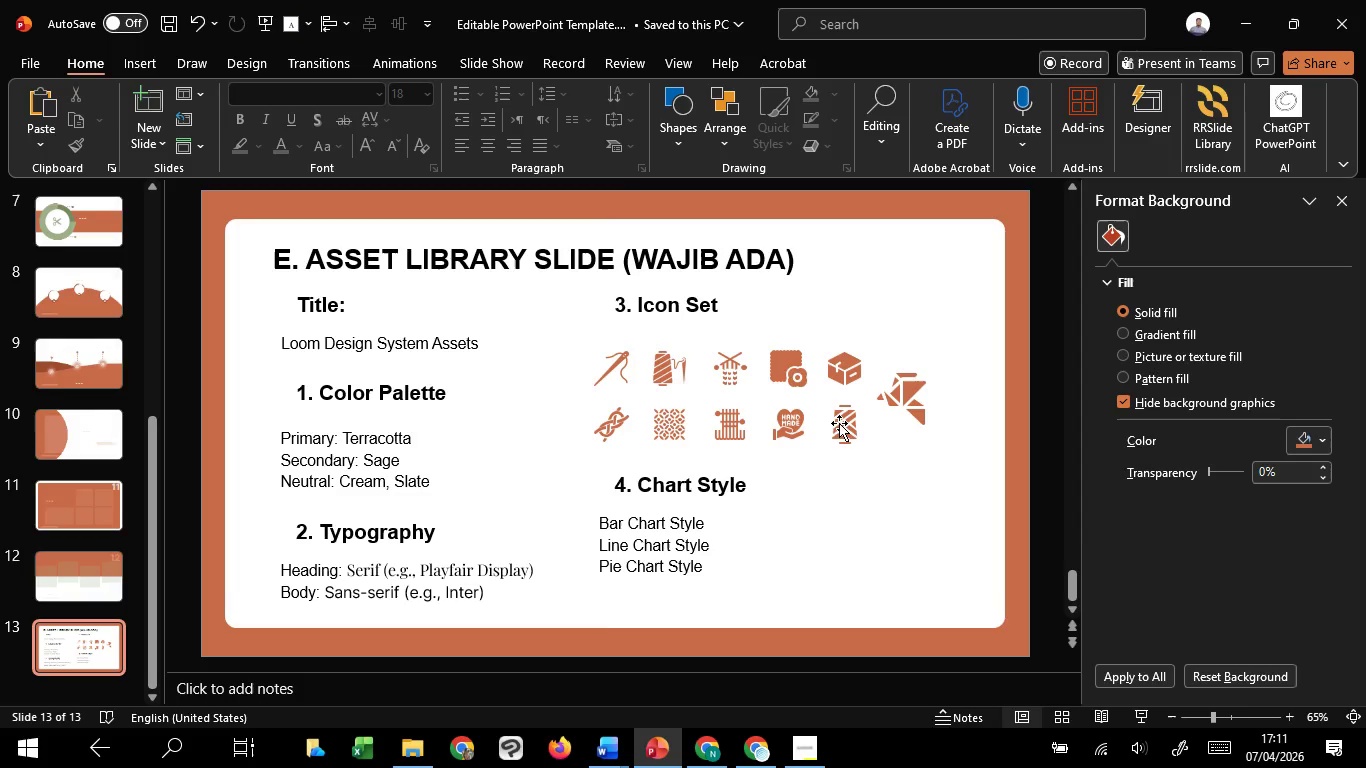 
left_click([839, 423])
 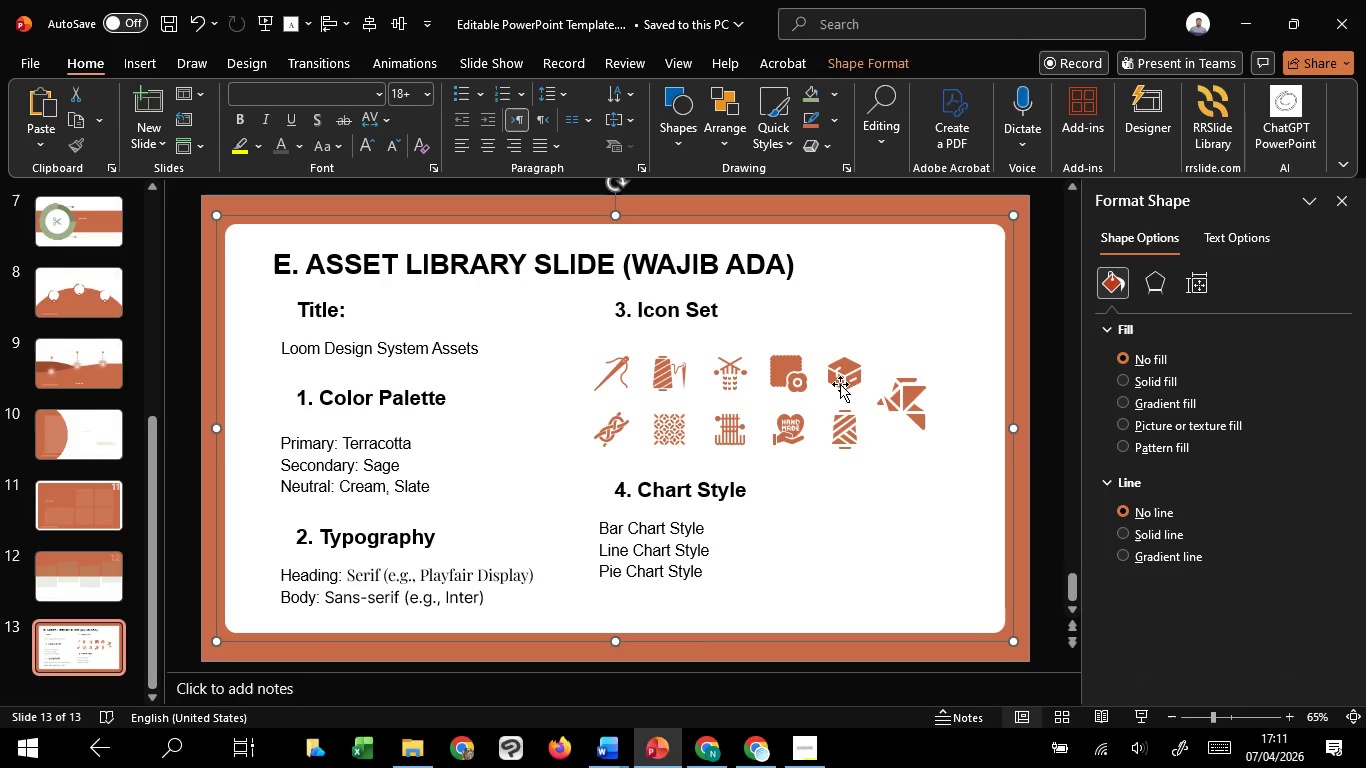 
key(Control+Shift+G)
 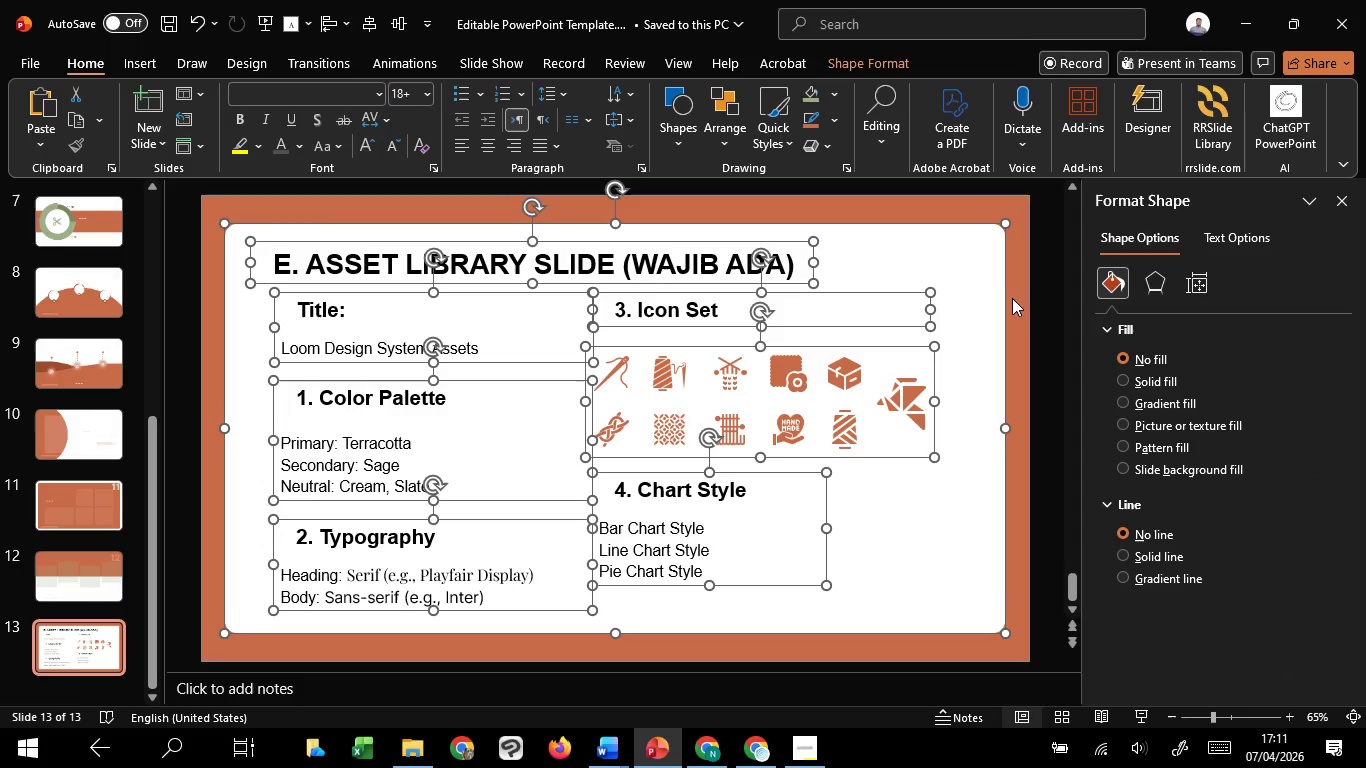 
left_click([1021, 289])
 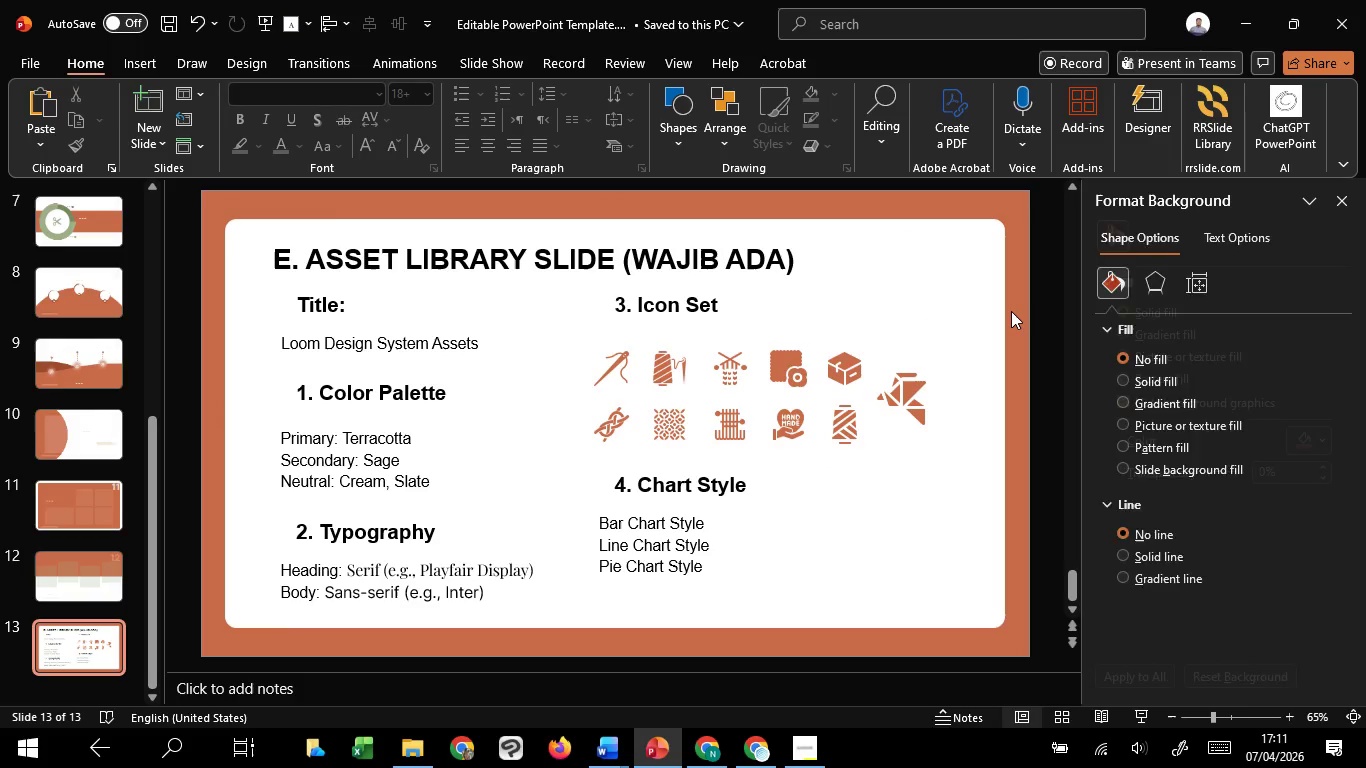 
scroll: coordinate [985, 356], scroll_direction: up, amount: 13.0
 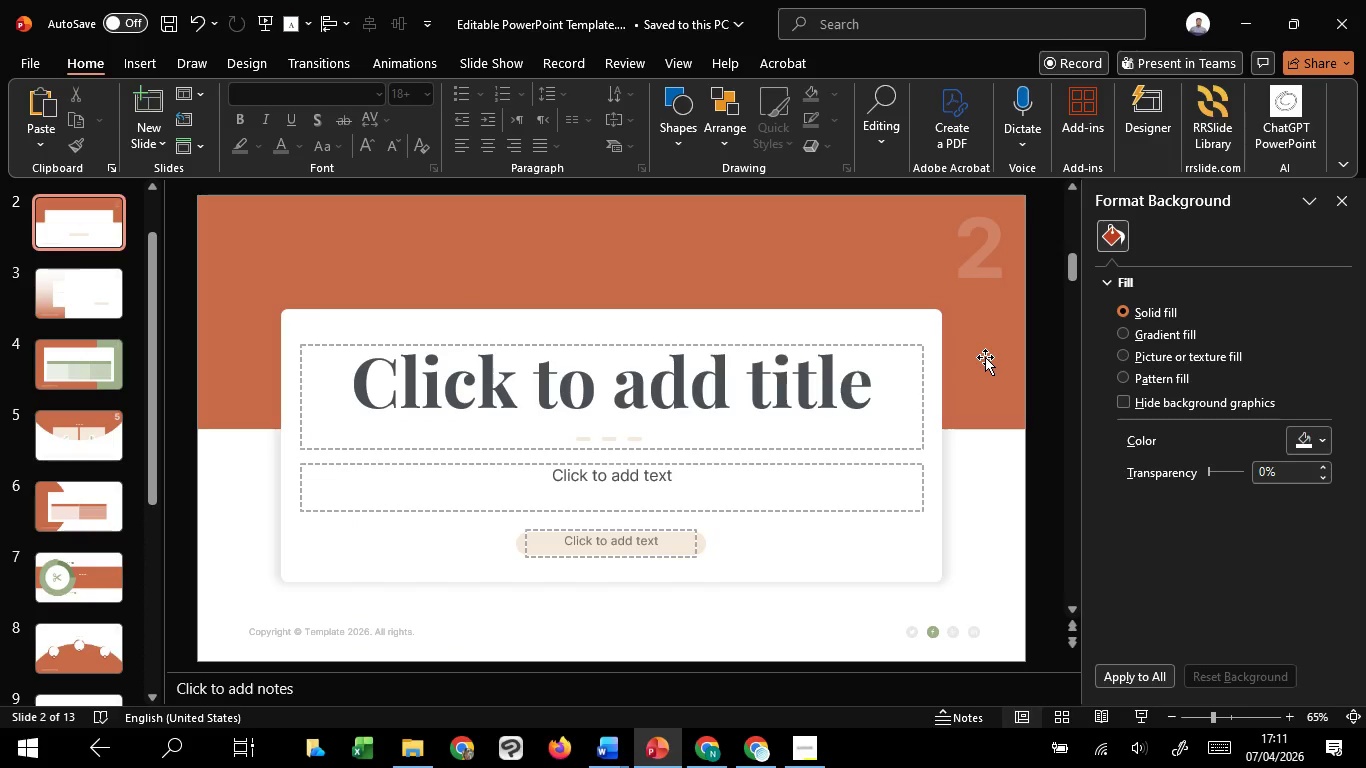 
scroll: coordinate [985, 357], scroll_direction: up, amount: 1.0
 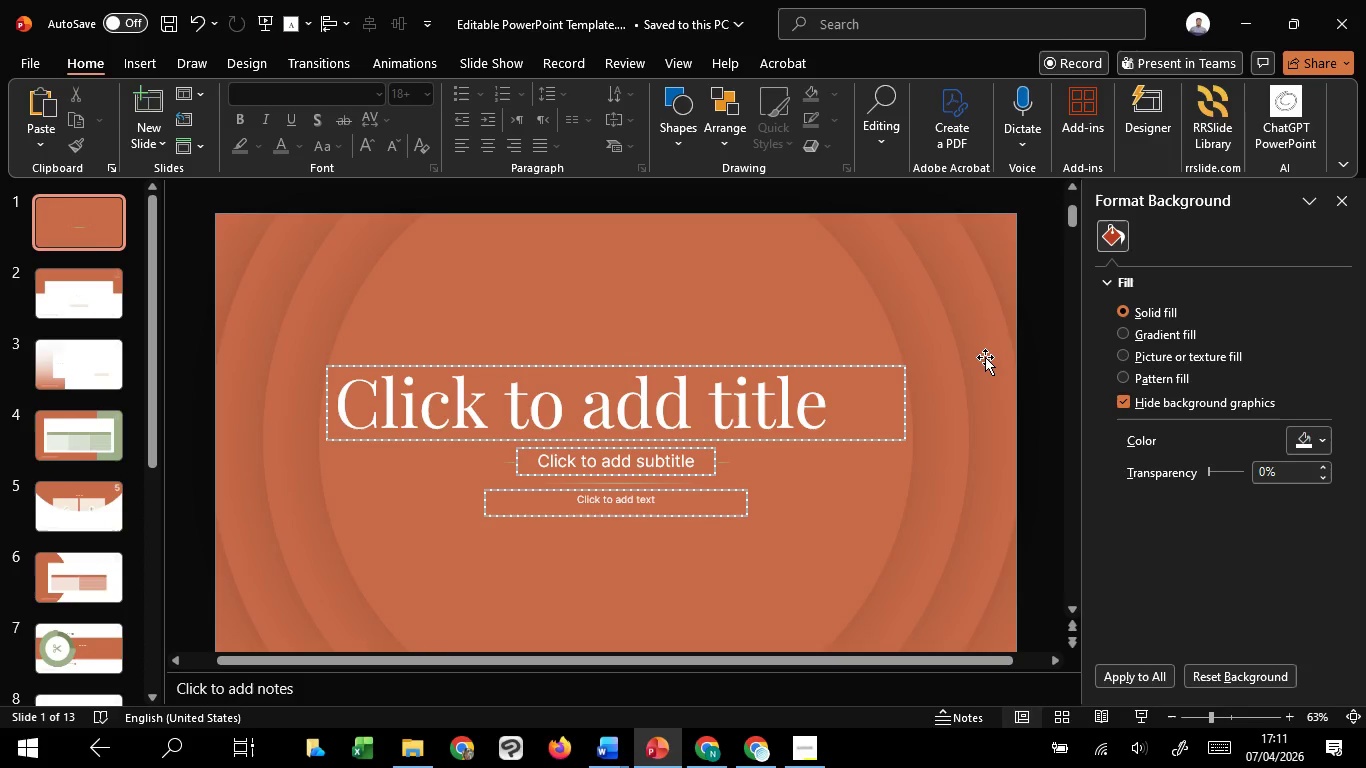 
scroll: coordinate [980, 401], scroll_direction: down, amount: 23.0
 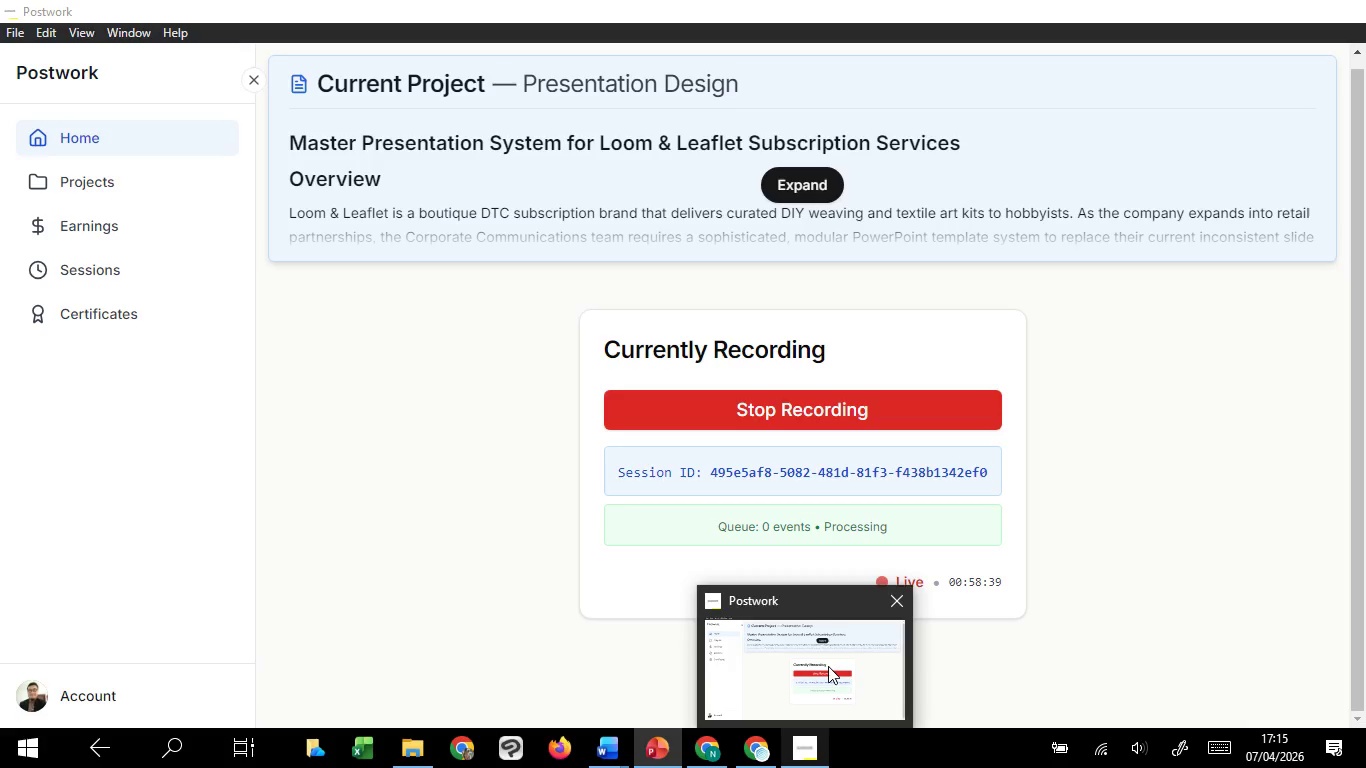 
wait(204.07)
 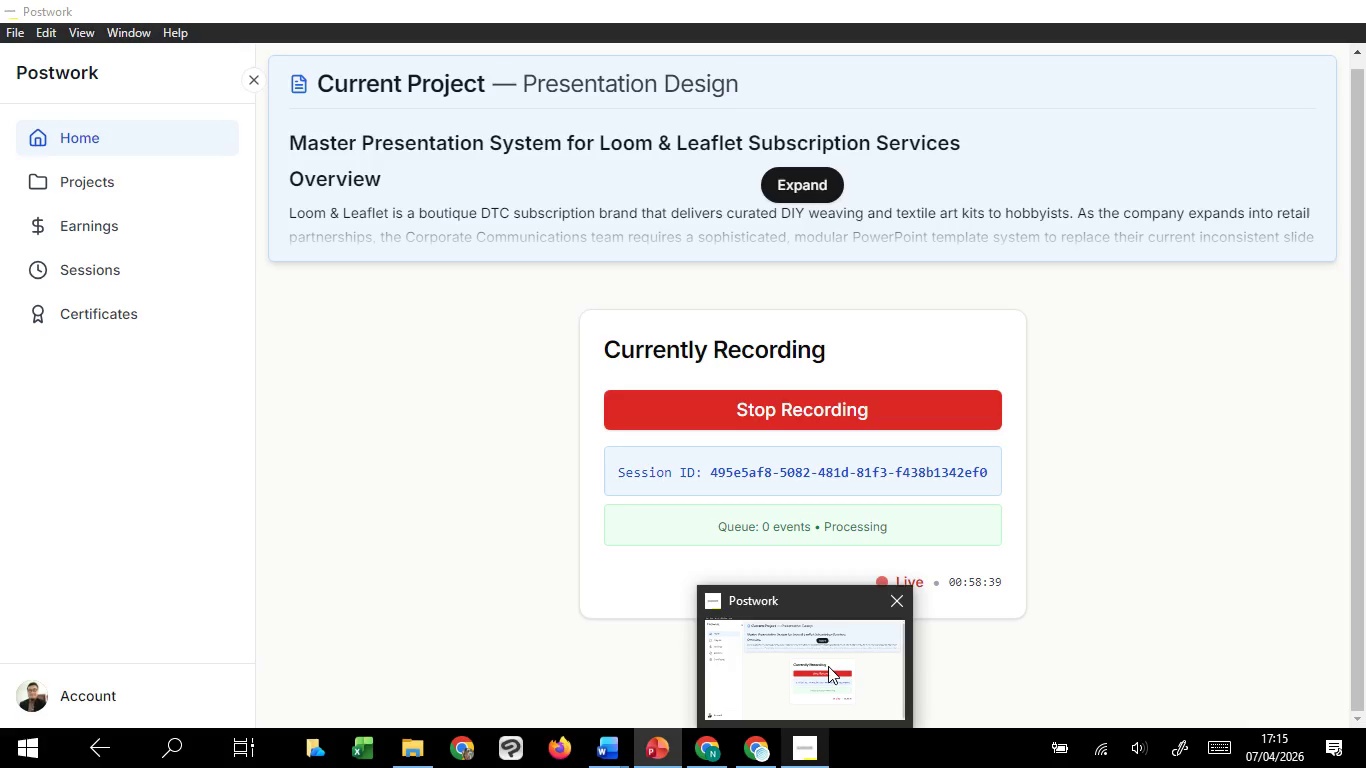 
left_click([681, 548])
 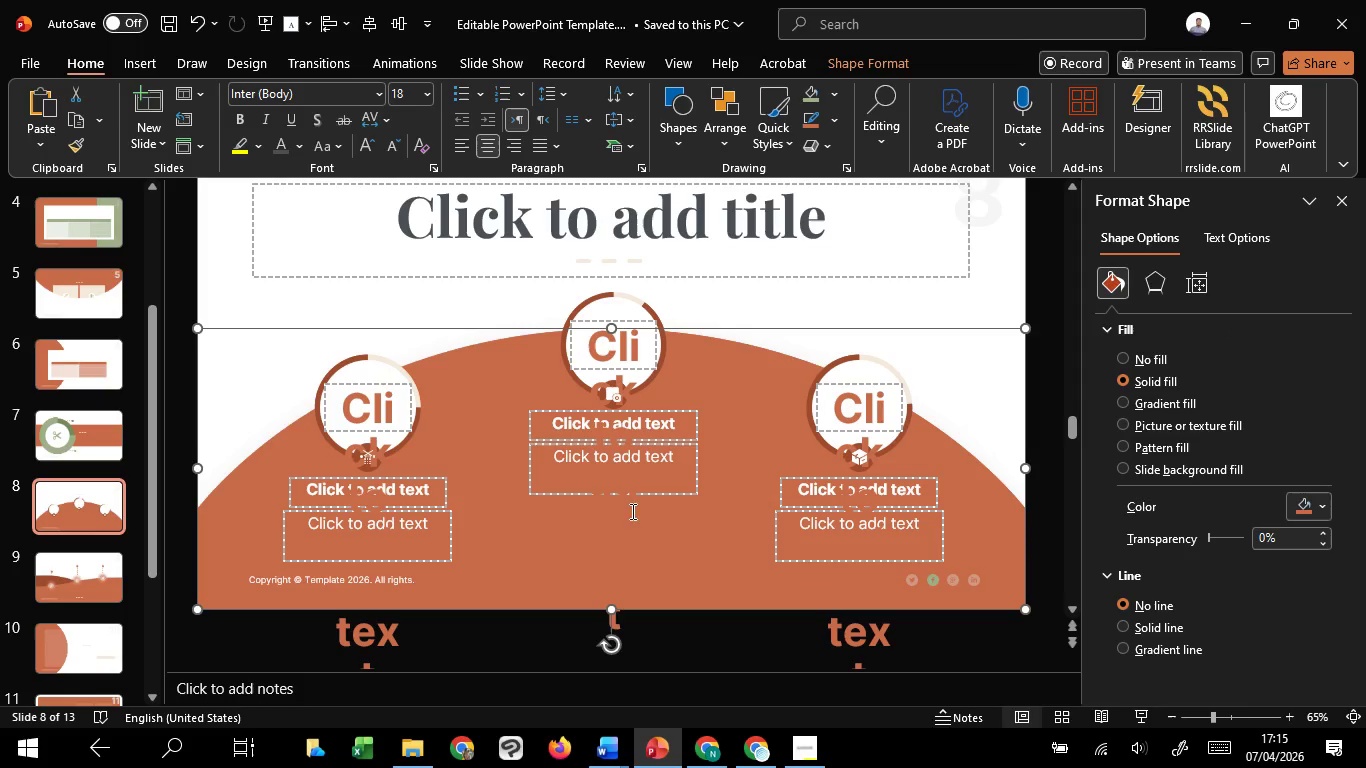 
left_click([596, 358])
 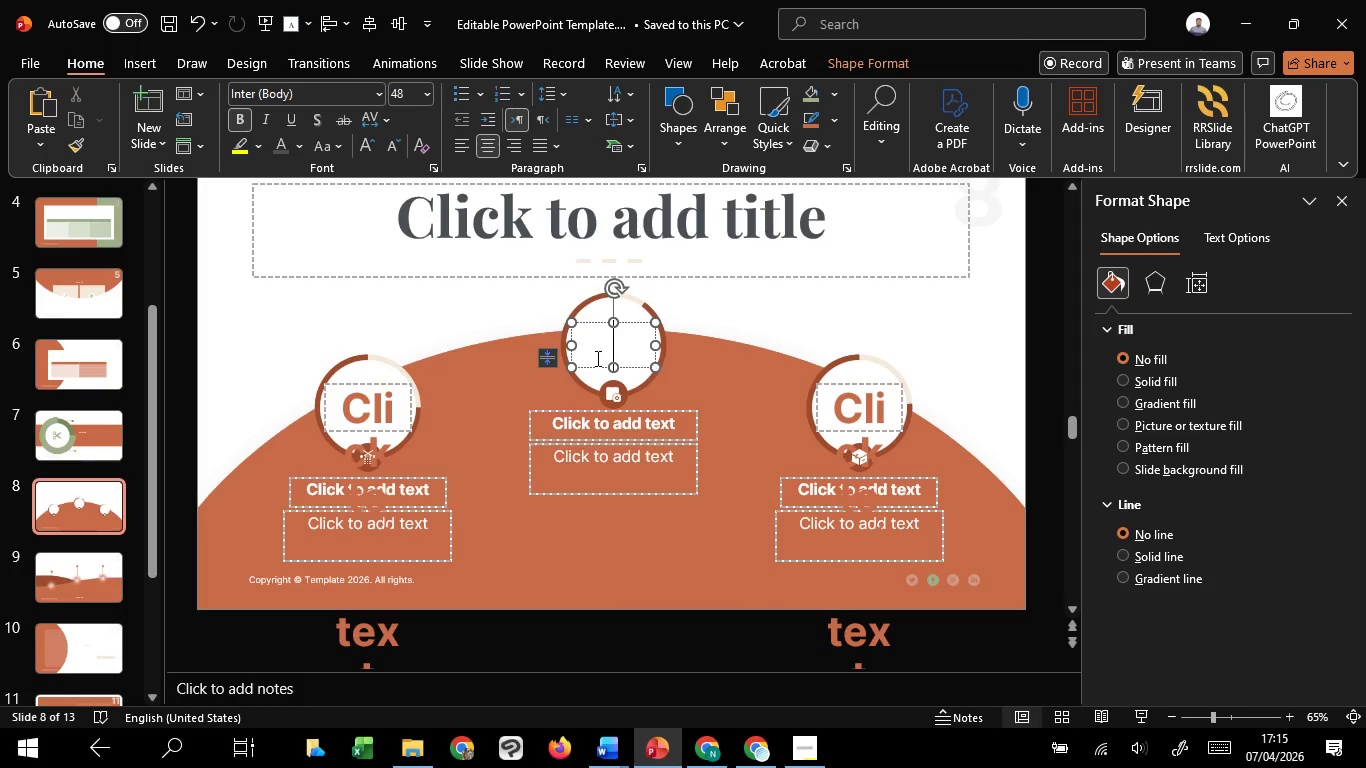 
type(01)
key(Backspace)
type(2)
 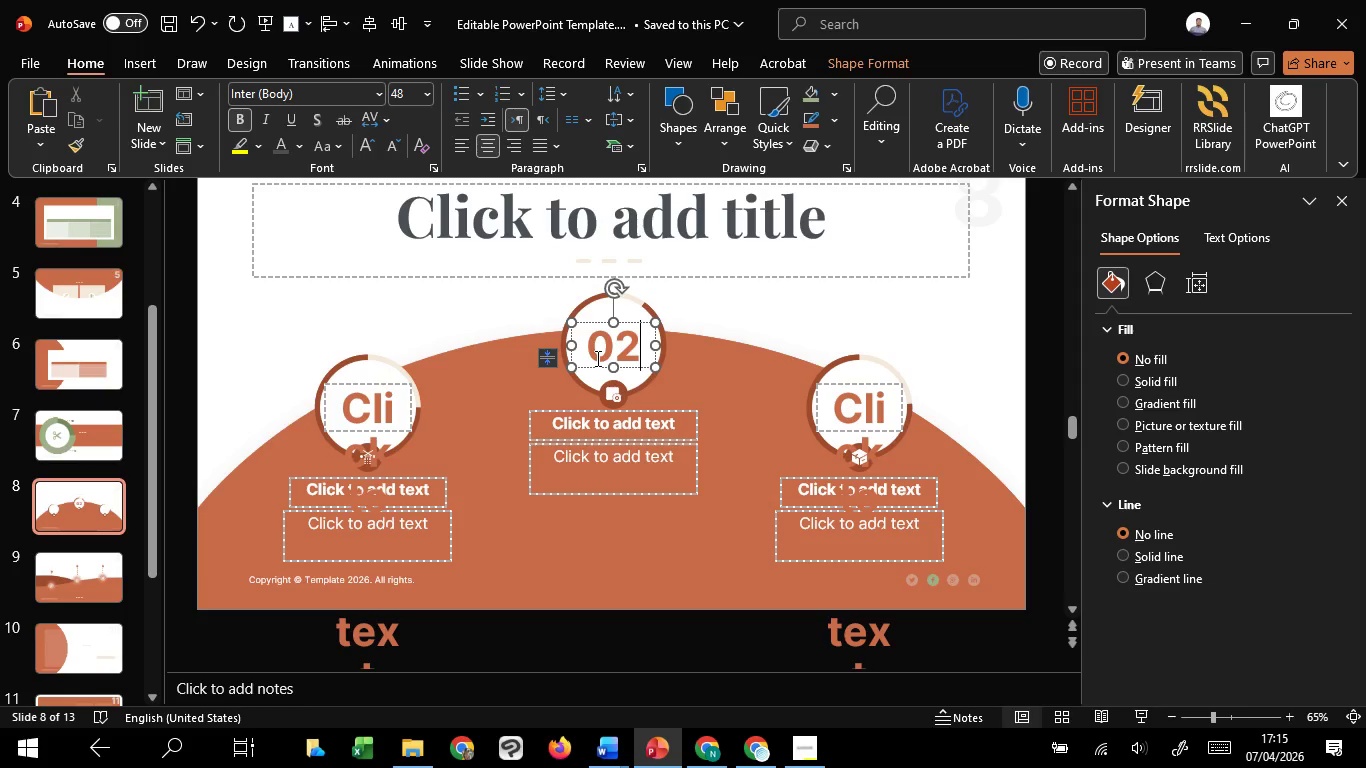 
wait(29.7)
 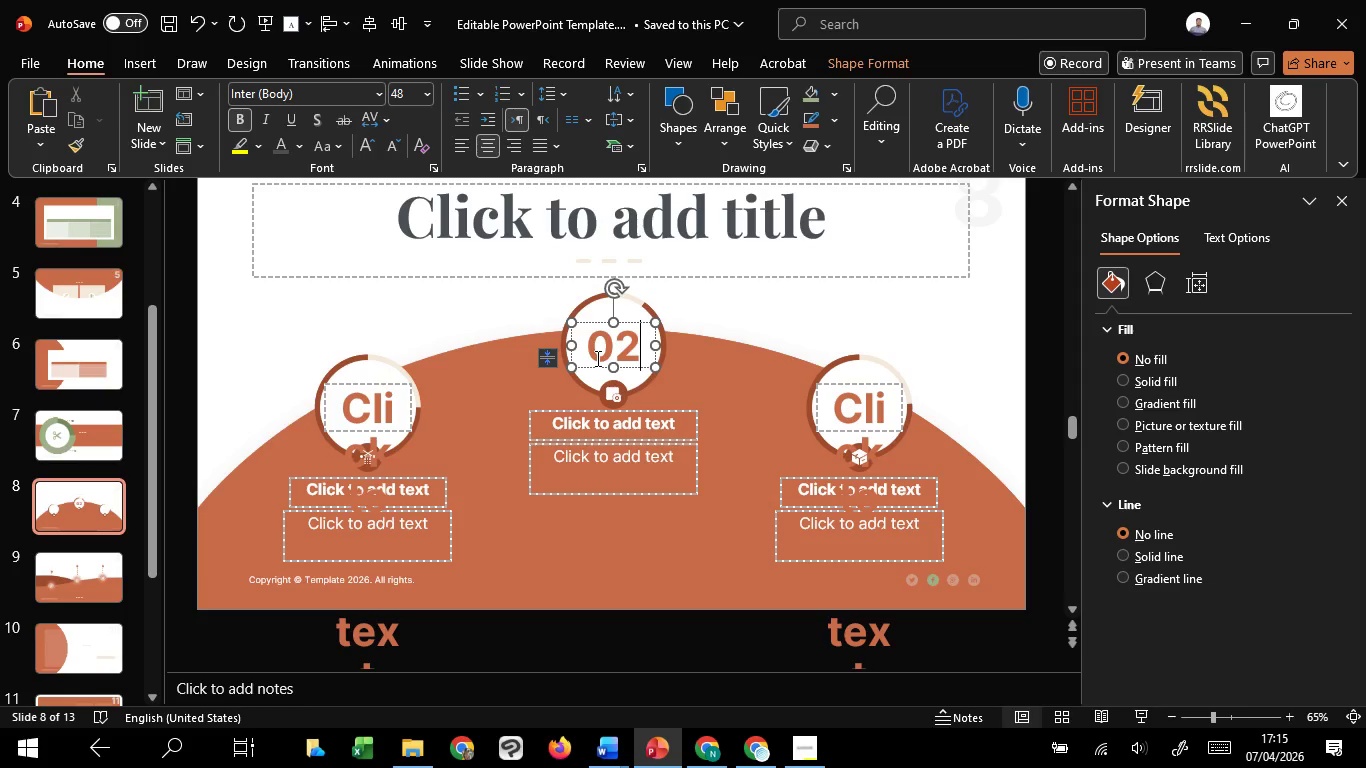 
left_click([444, 319])
 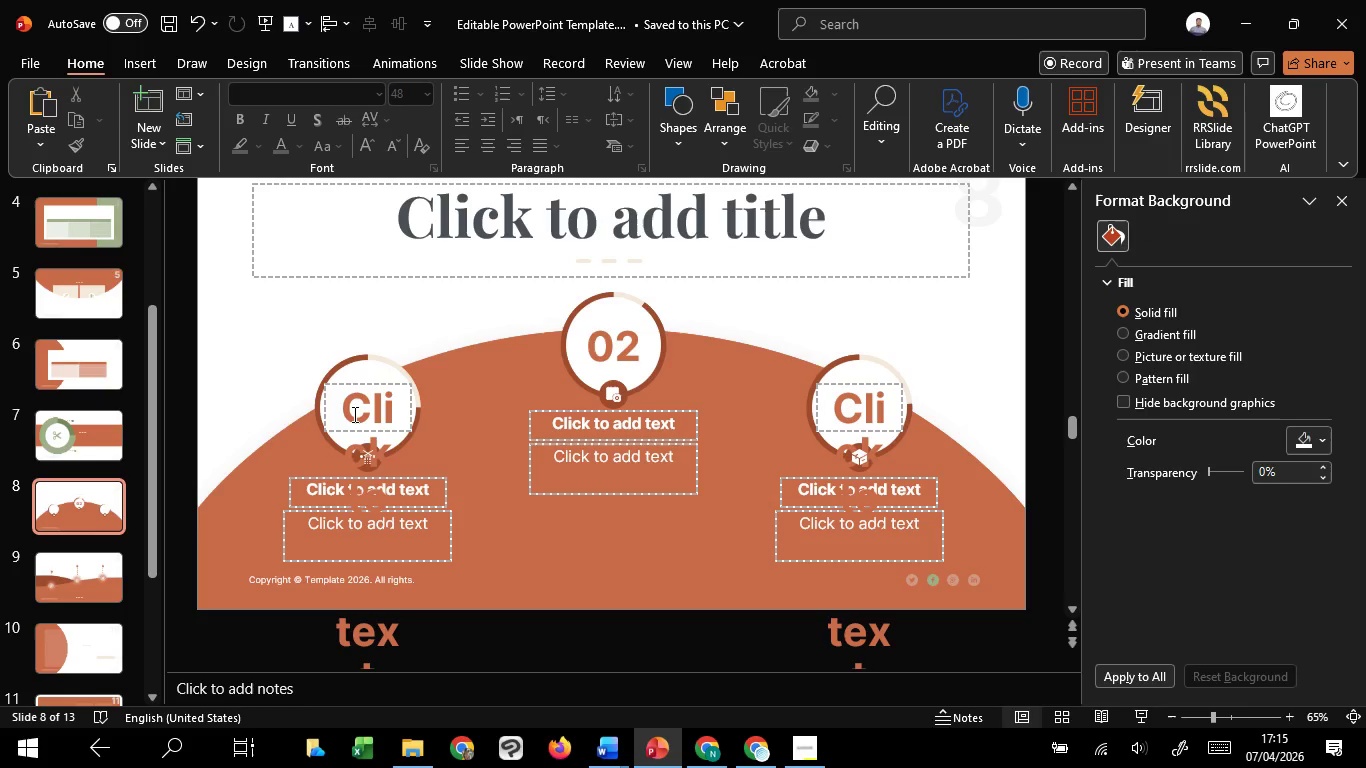 
left_click([353, 414])
 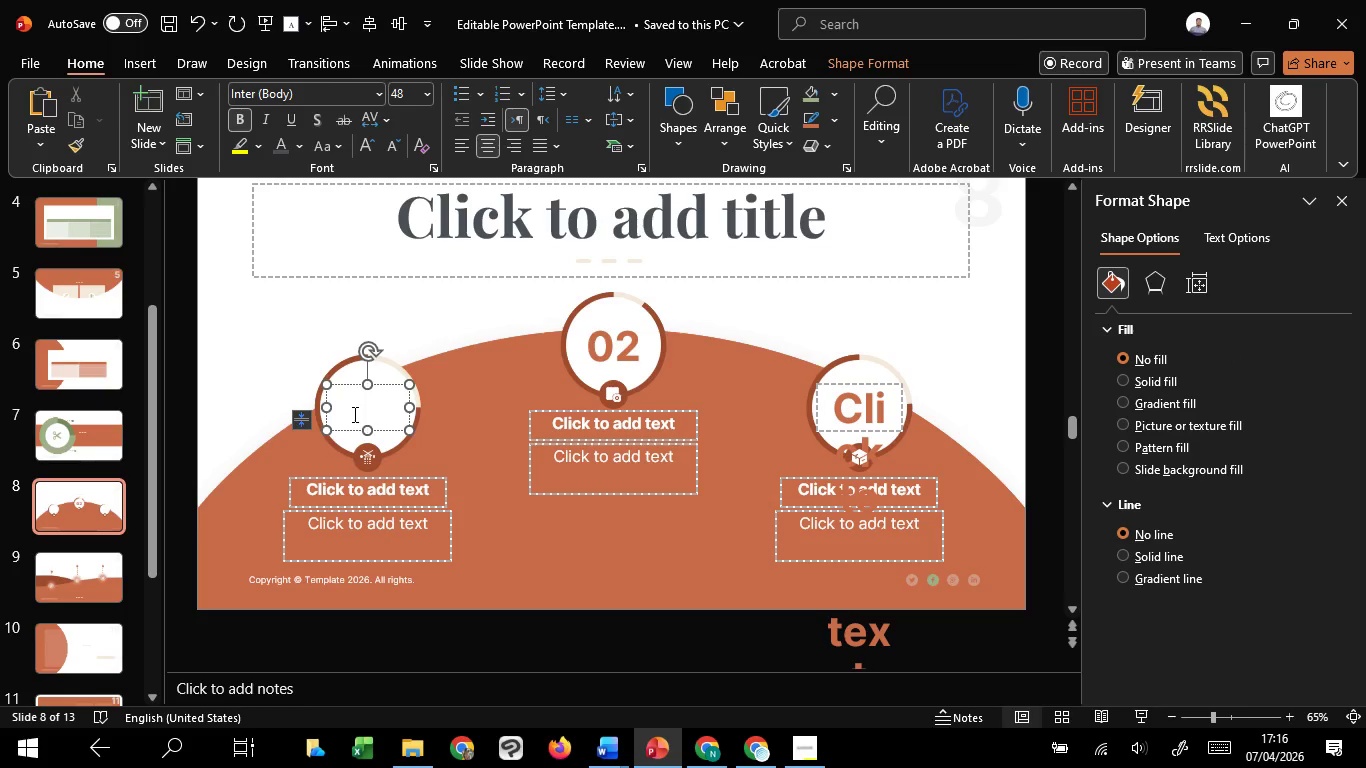 
type(01)
 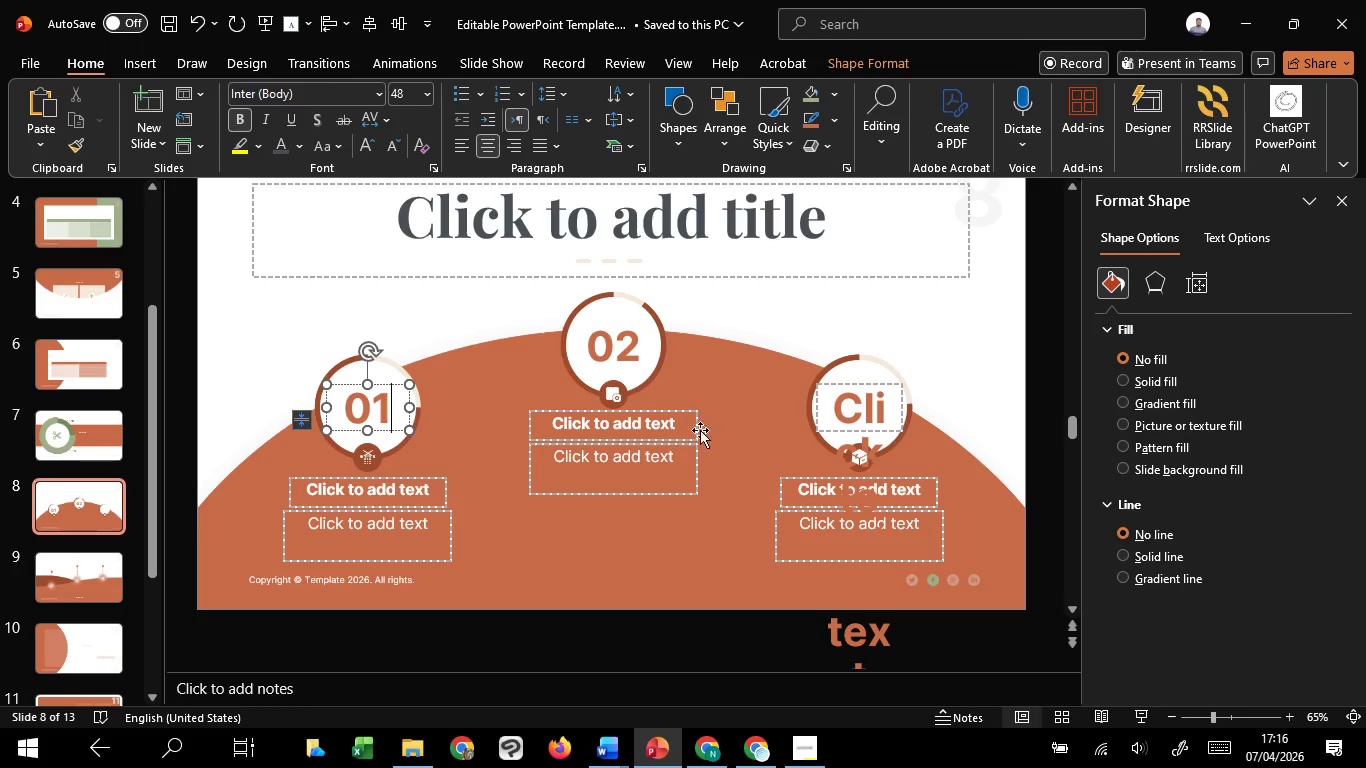 
left_click([863, 405])
 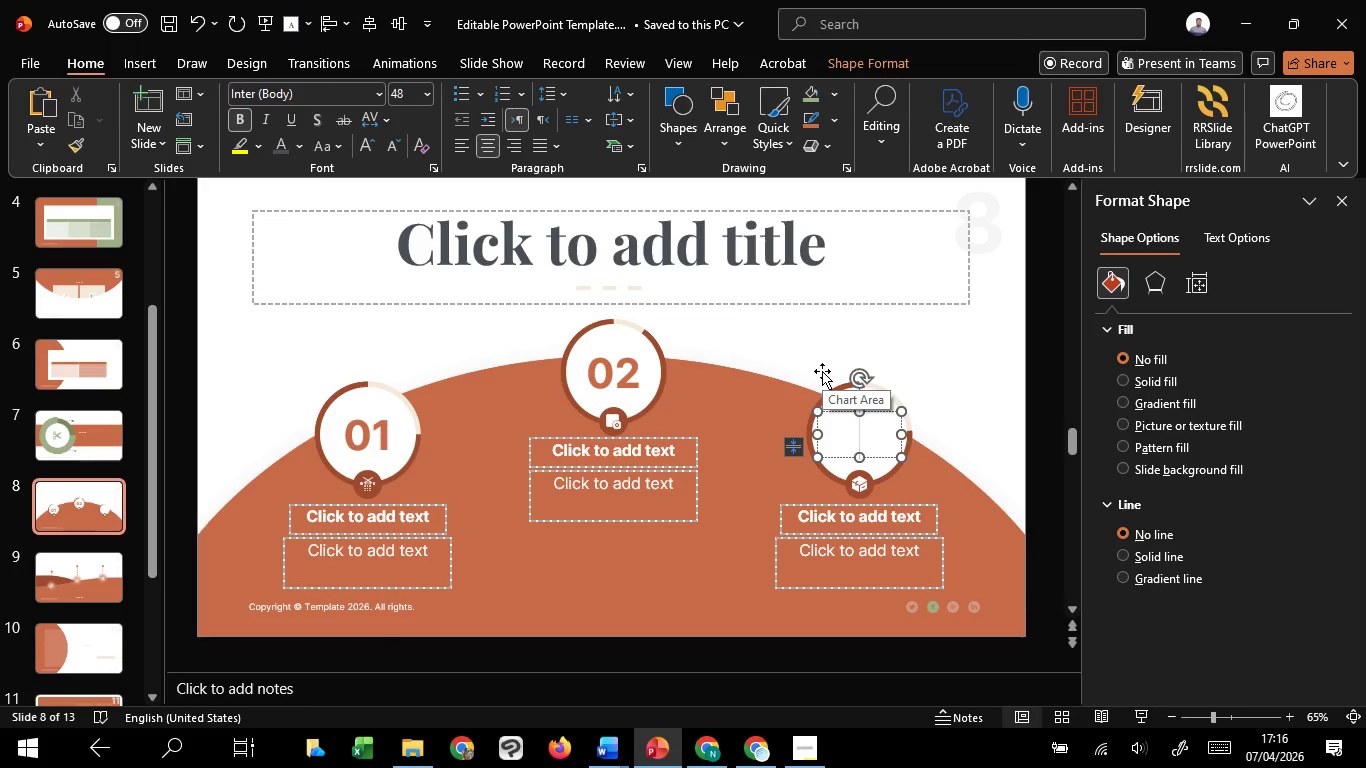 
type(03)
 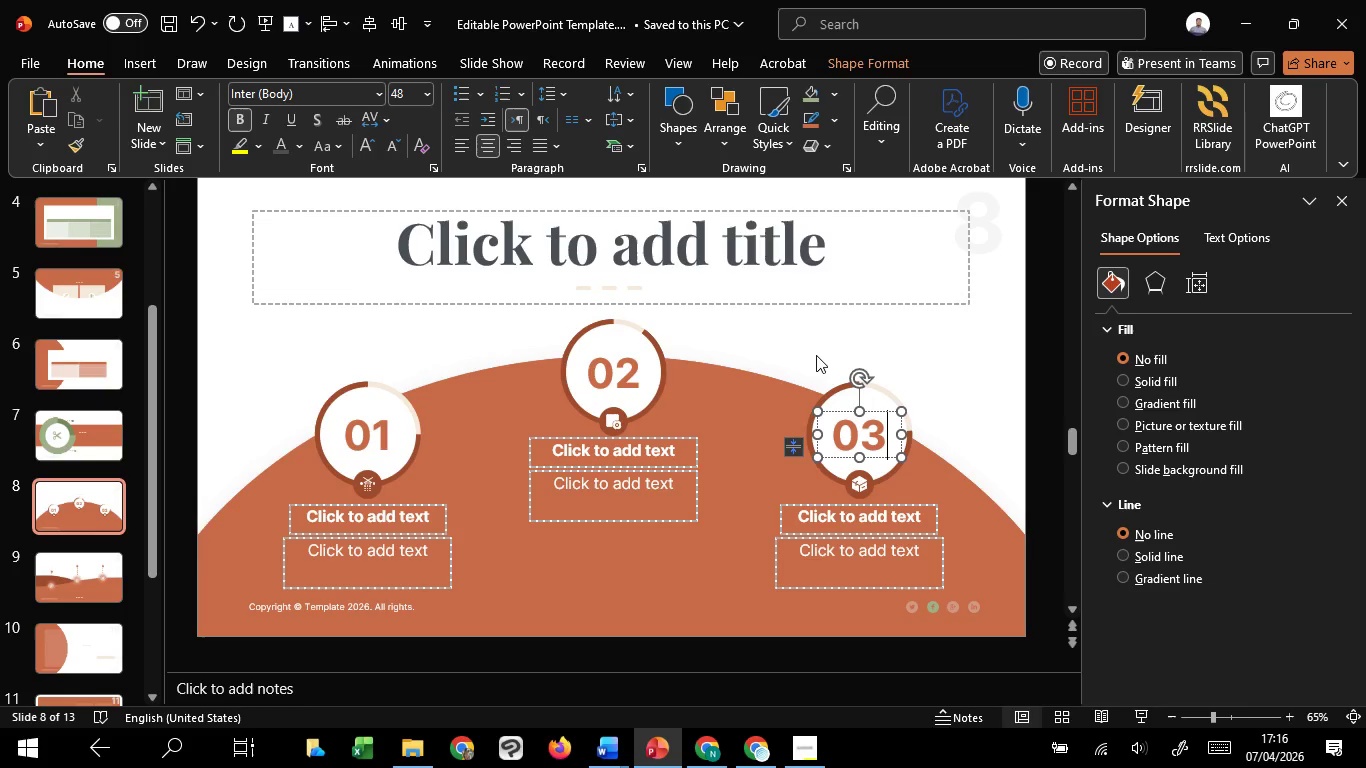 
left_click([816, 355])
 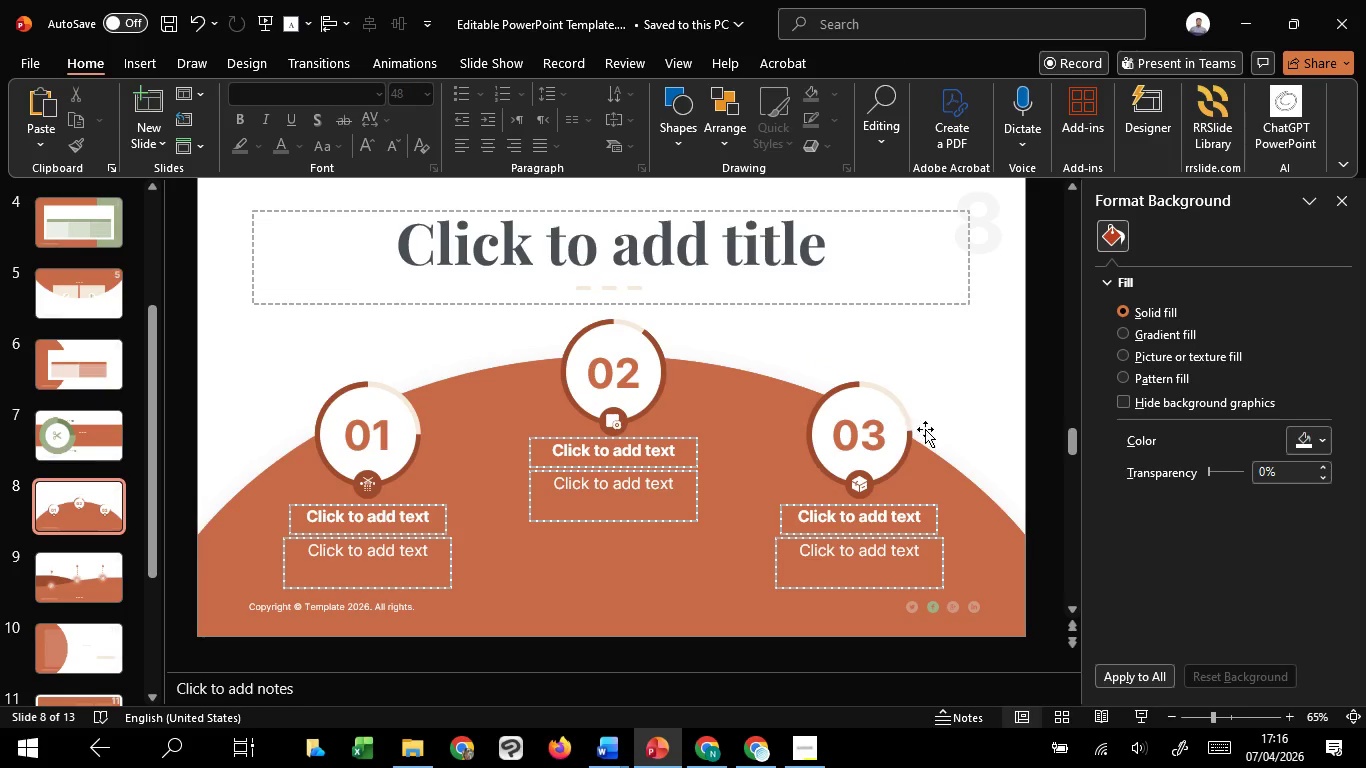 
left_click_drag(start_coordinate=[876, 440], to_coordinate=[633, 385])
 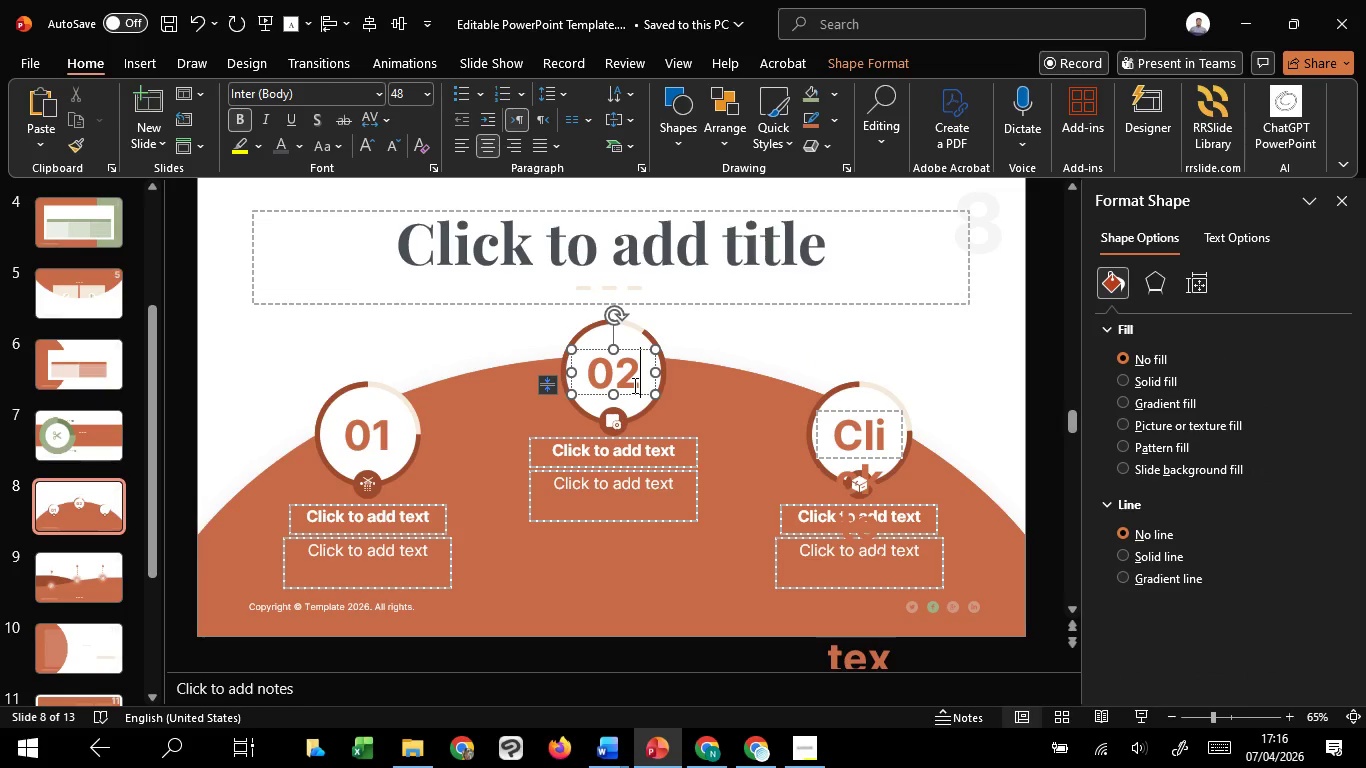 
key(Backspace)
 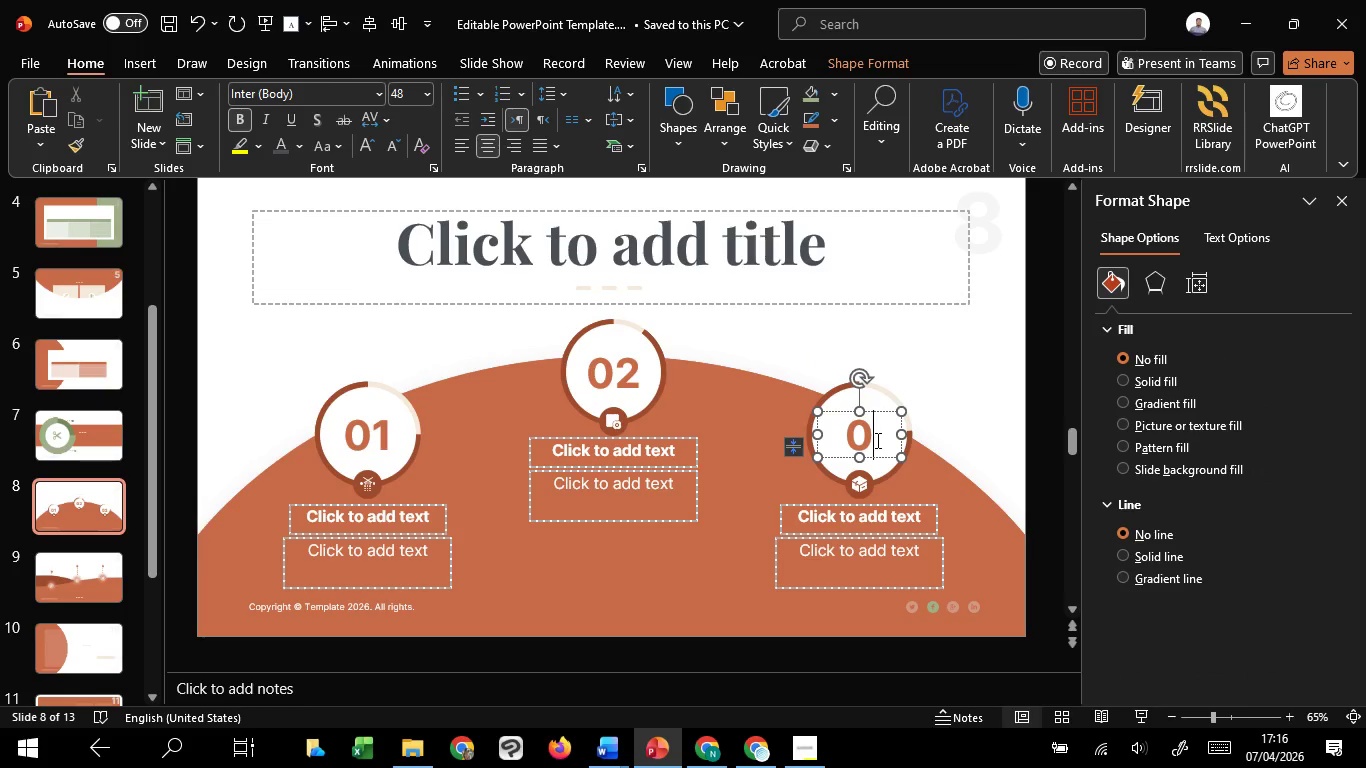 
key(Backspace)
 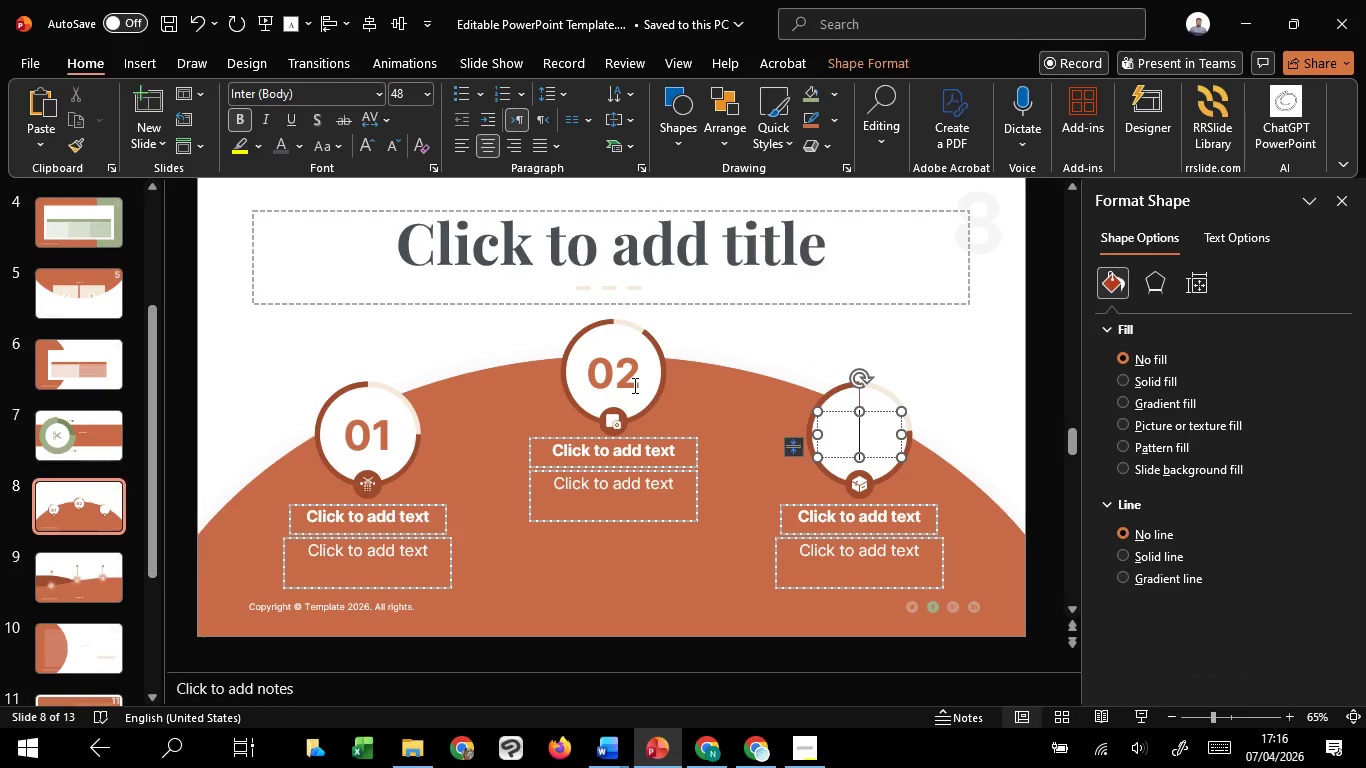 
left_click([633, 385])
 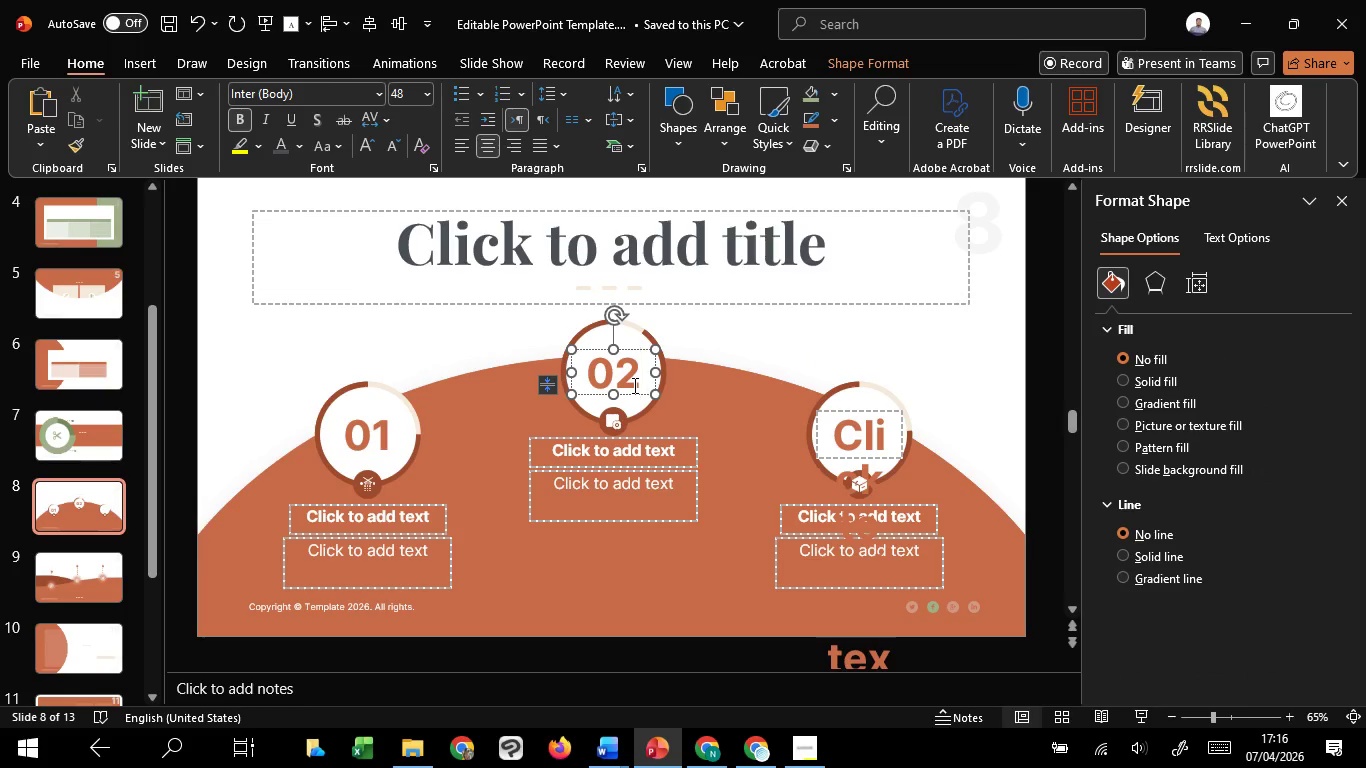 
key(Backspace)
 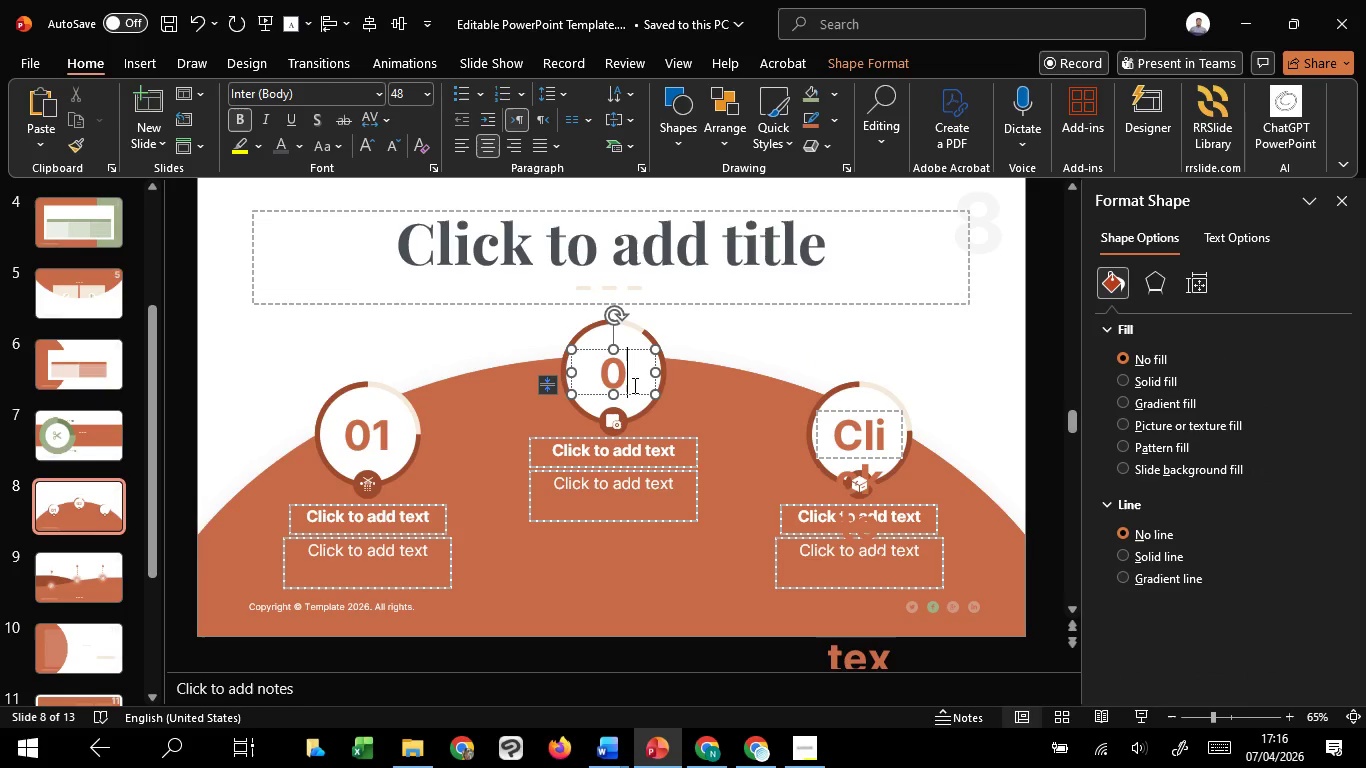 
key(Backspace)
 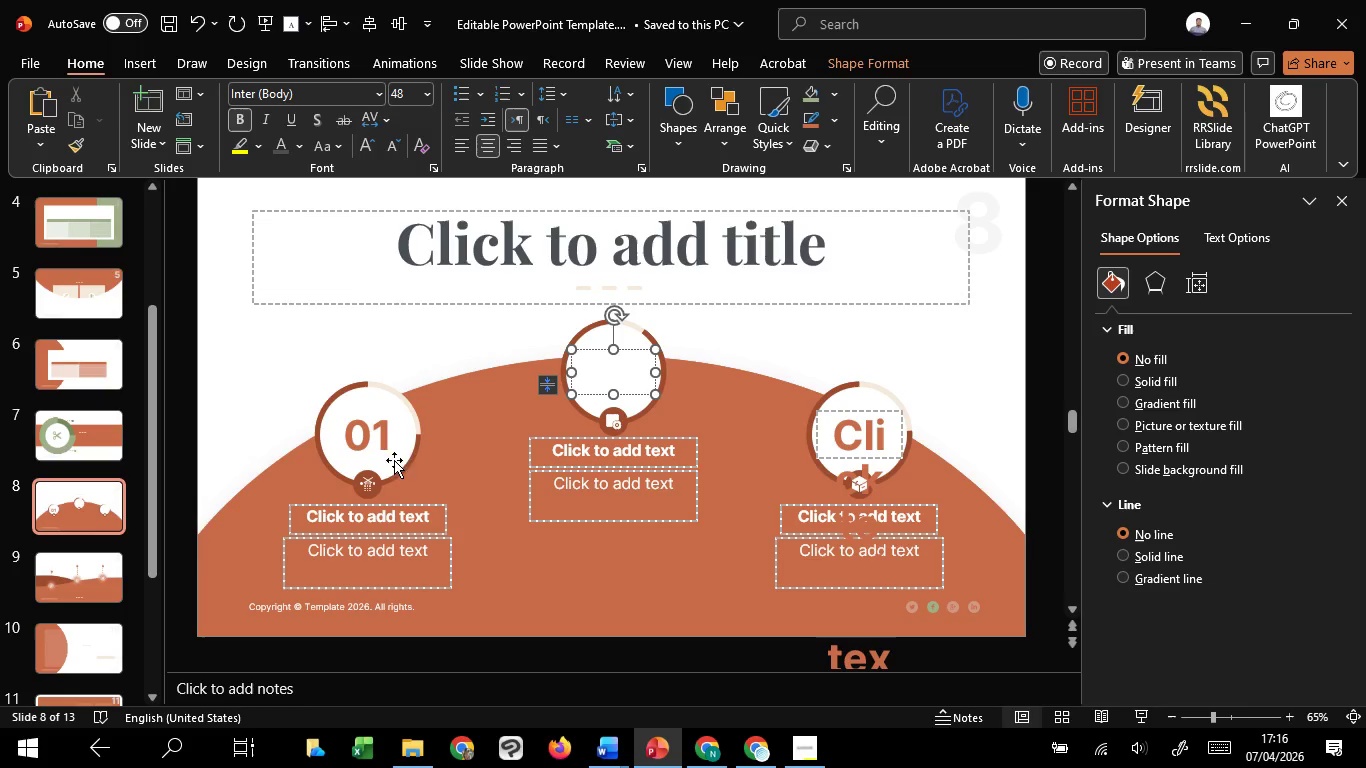 
left_click([386, 457])
 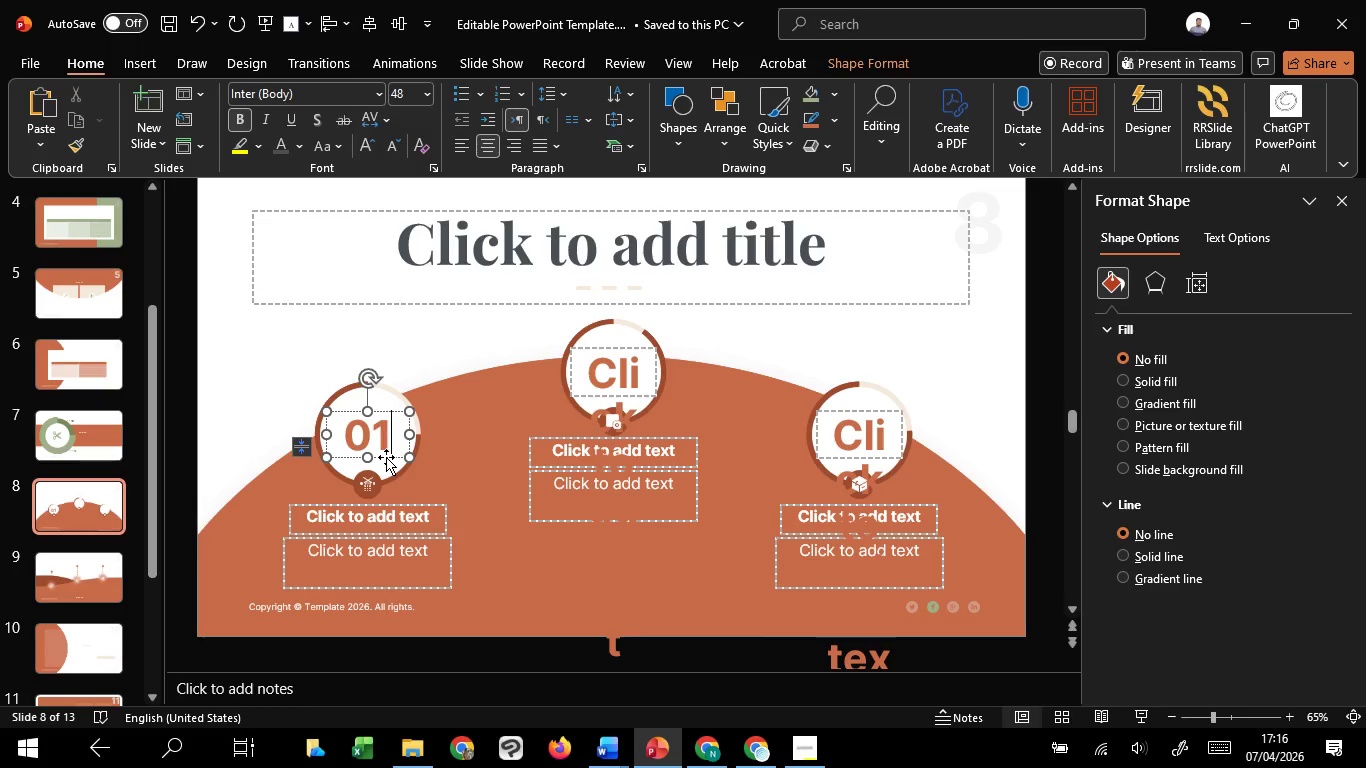 
key(Backspace)
 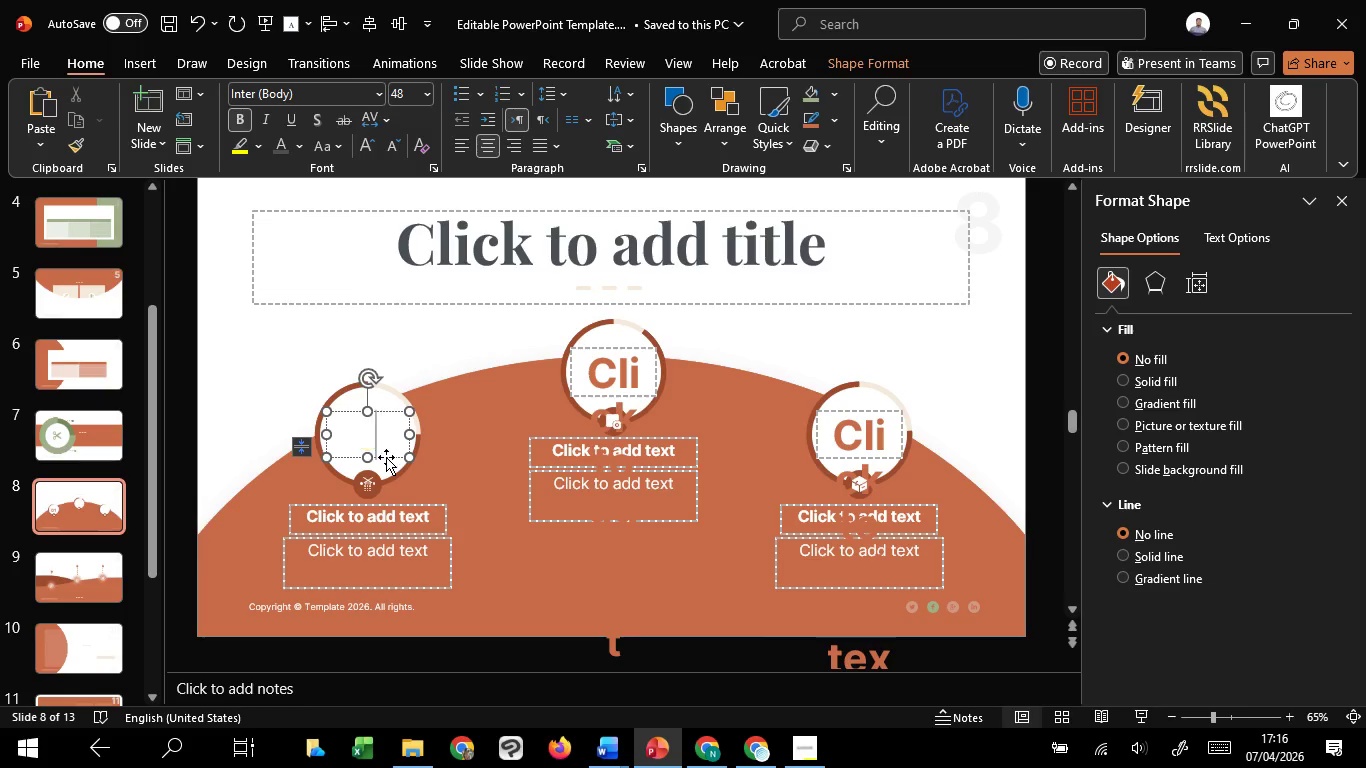 